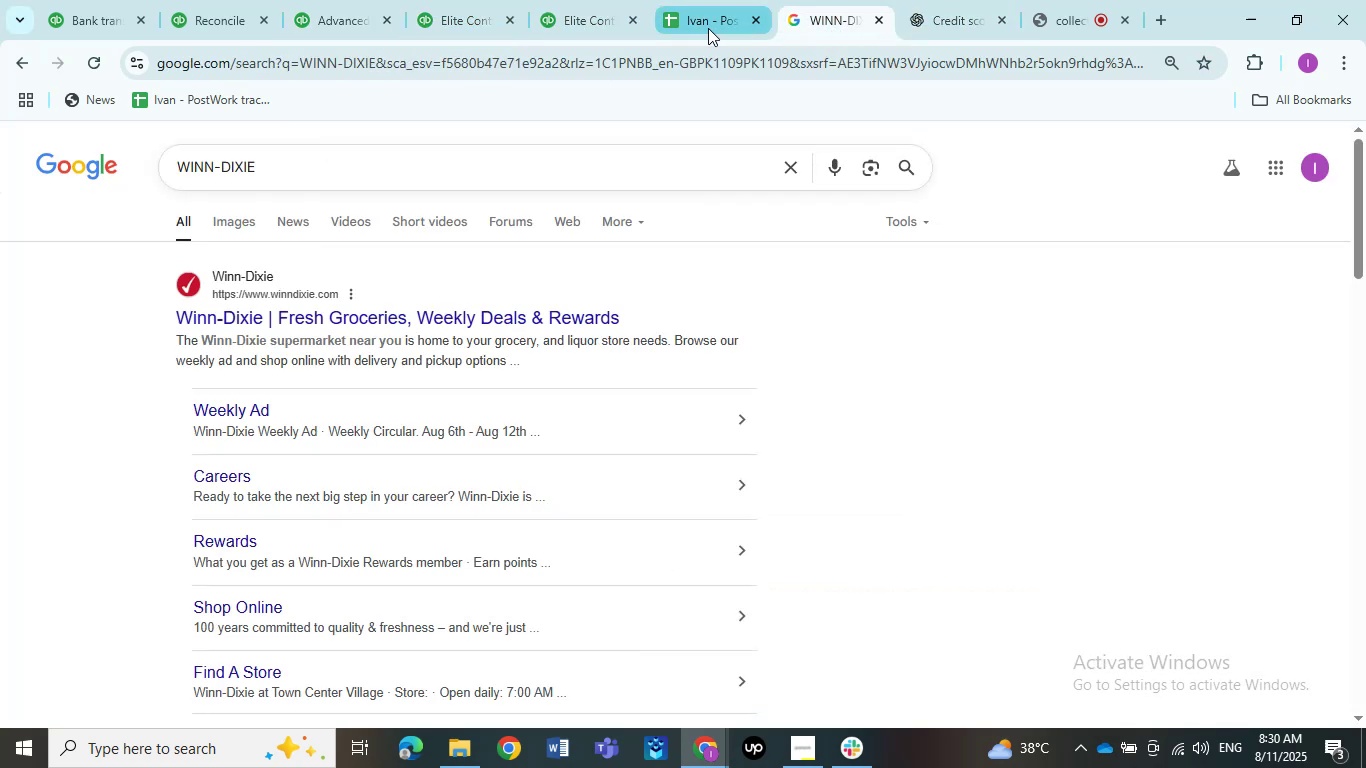 
left_click([704, 28])
 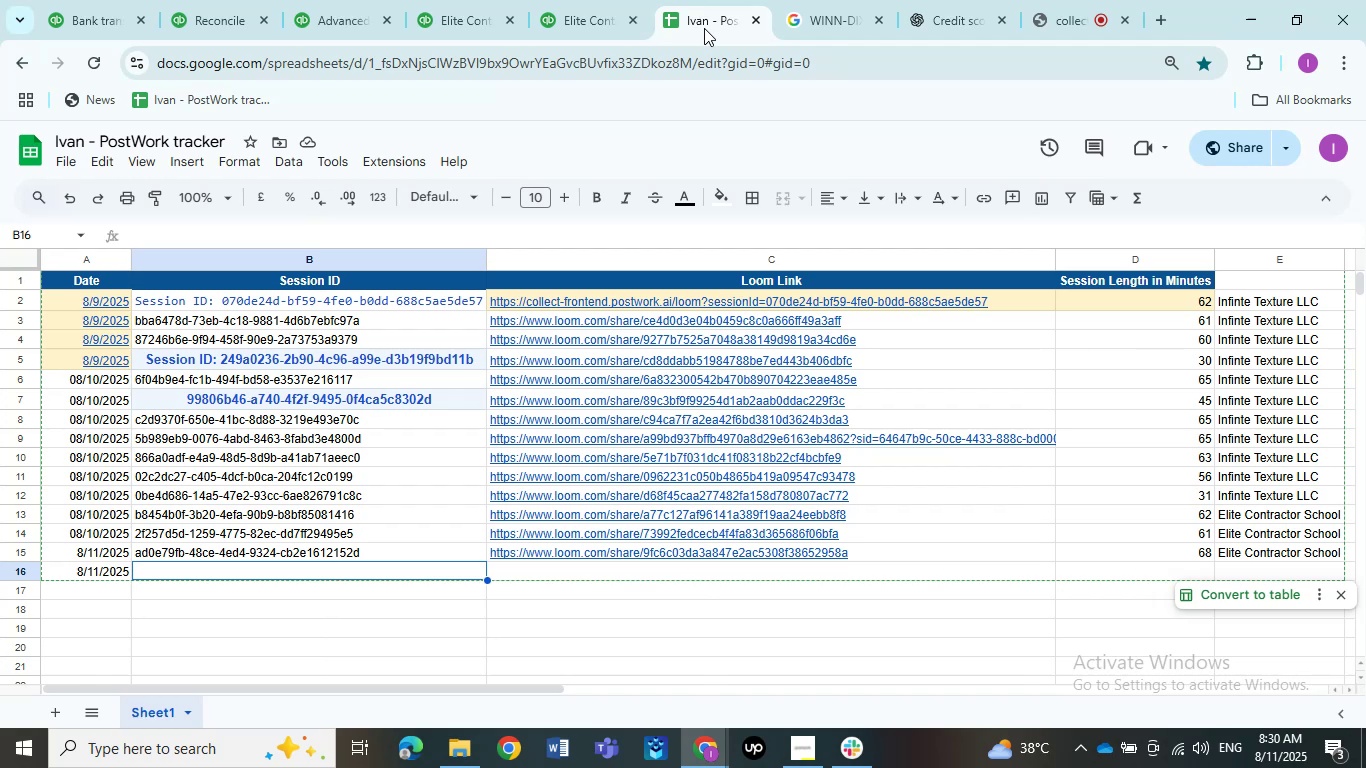 
wait(11.25)
 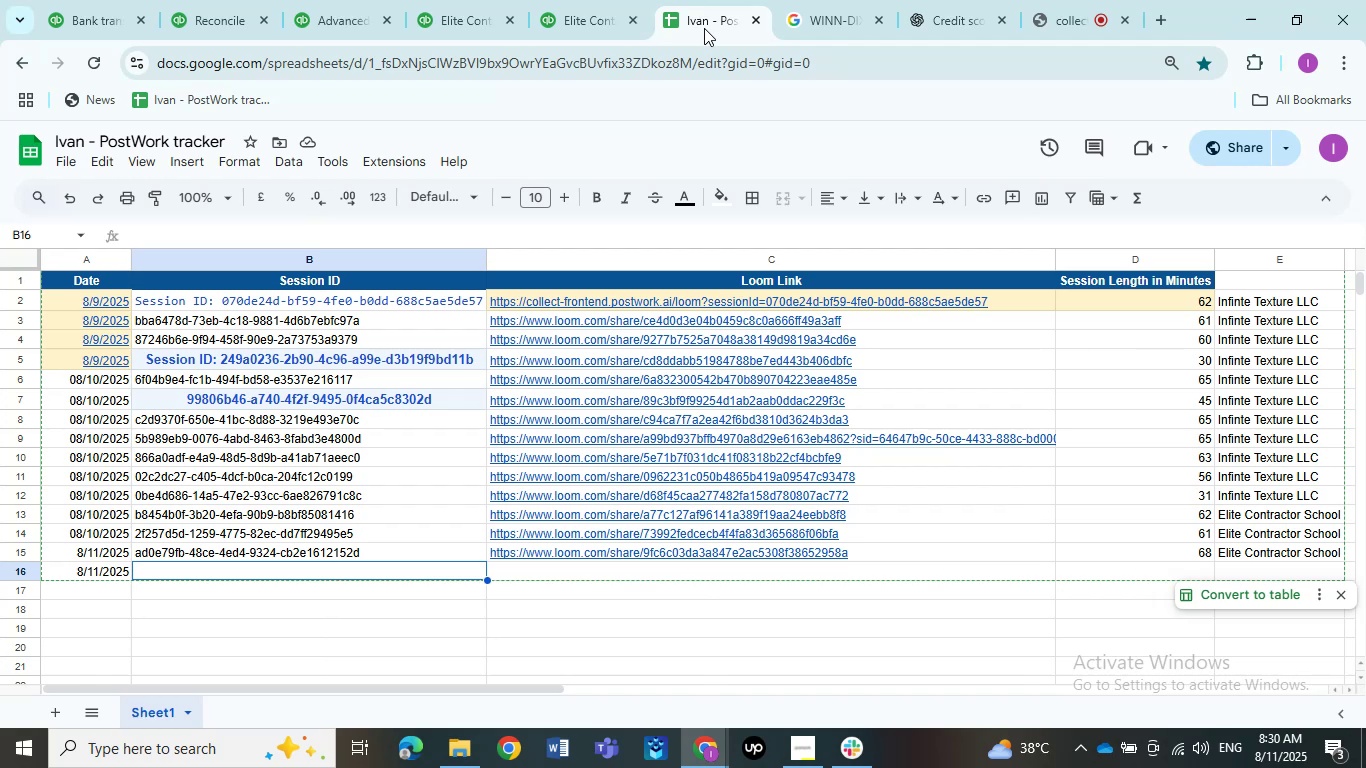 
mouse_move([200, 26])
 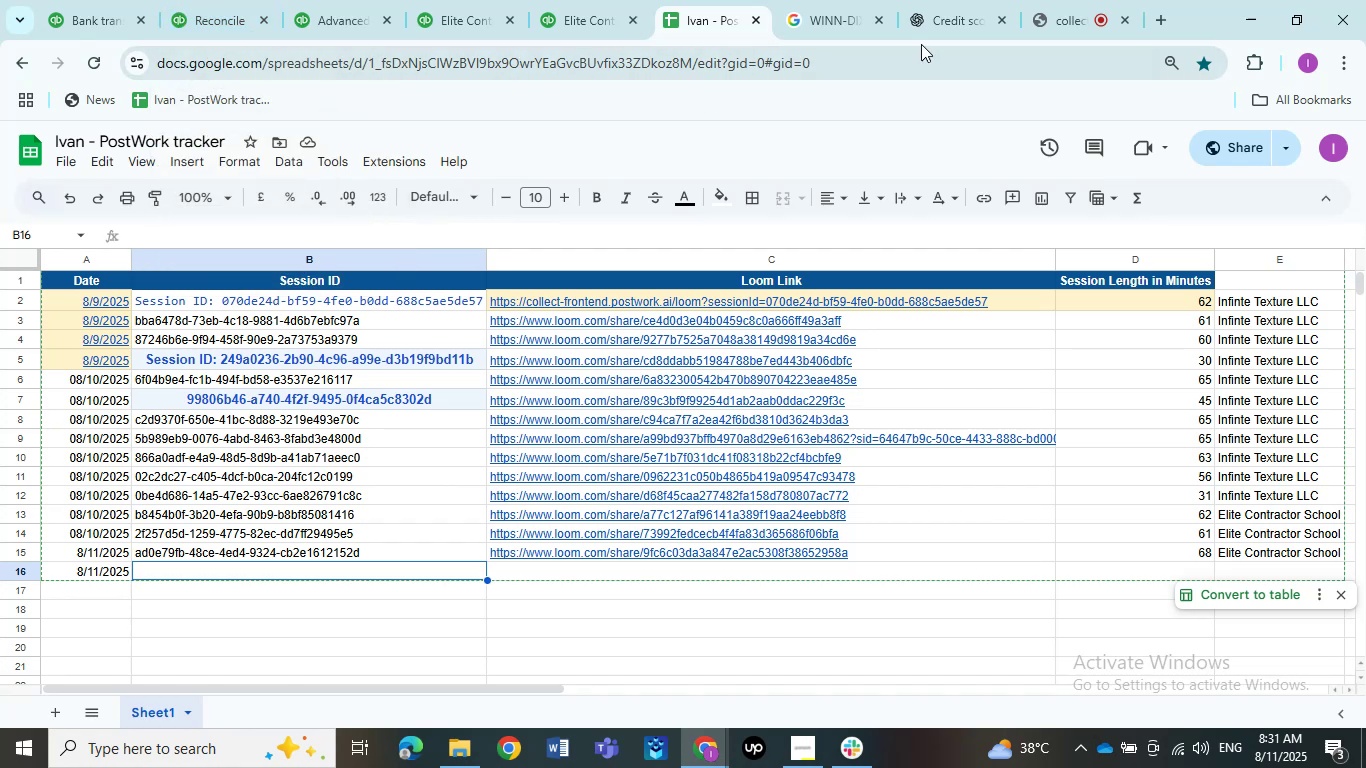 
left_click([1069, 16])
 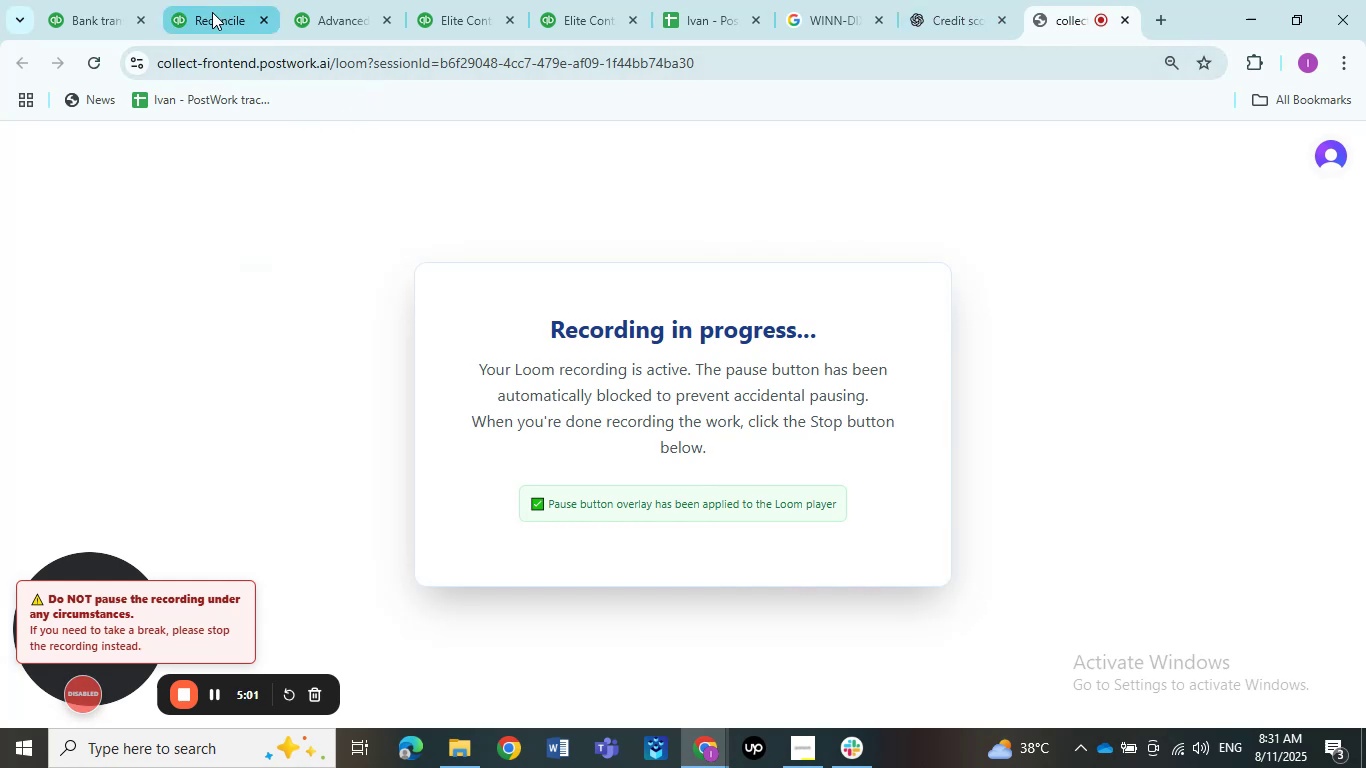 
left_click([212, 12])
 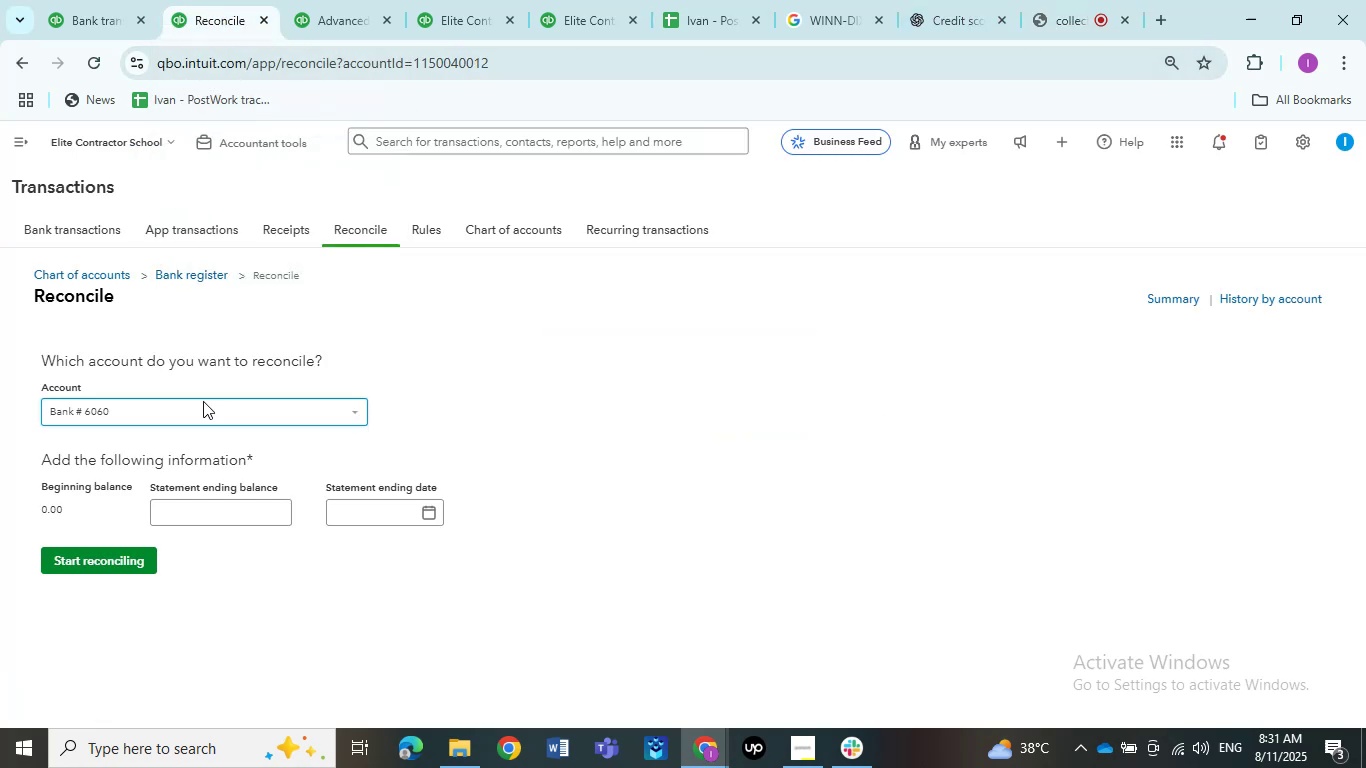 
scroll: coordinate [278, 429], scroll_direction: down, amount: 1.0
 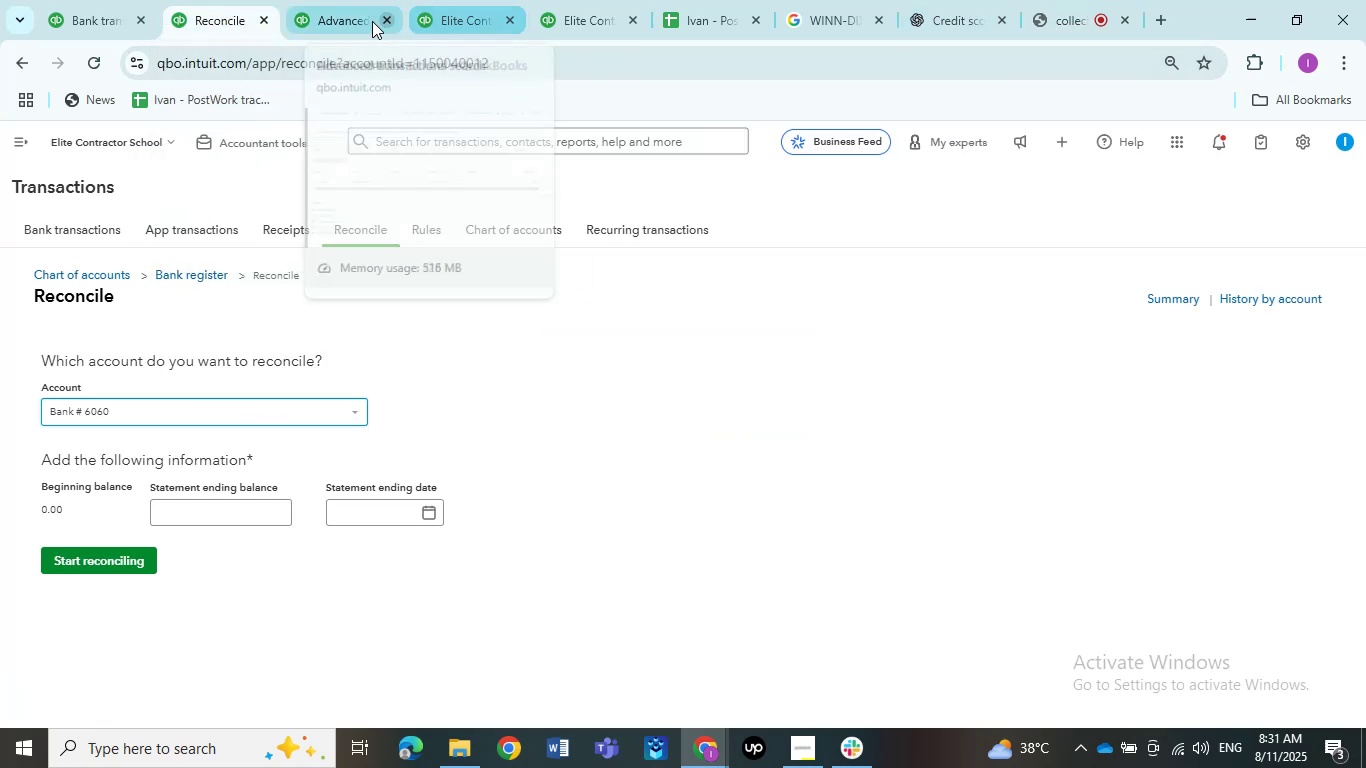 
left_click([301, 22])
 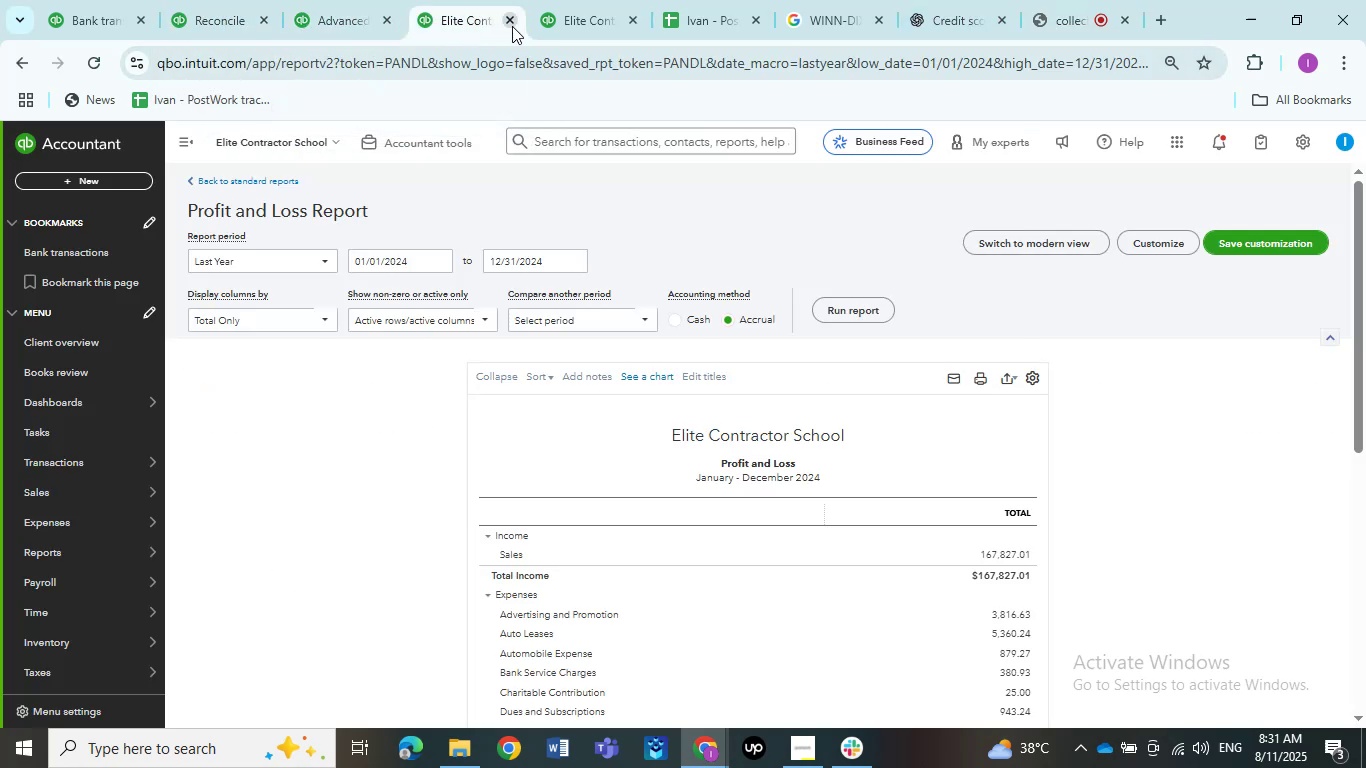 
left_click([595, 10])
 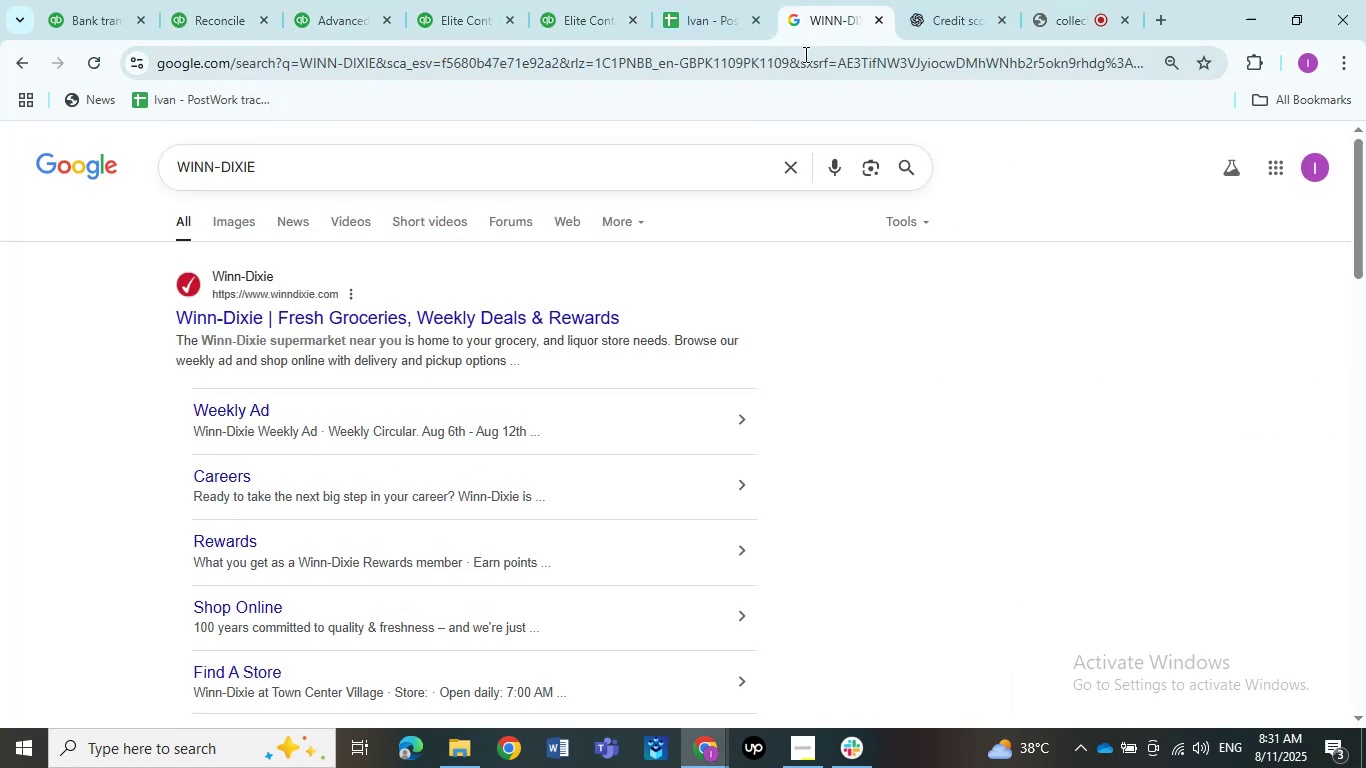 
scroll: coordinate [615, 314], scroll_direction: up, amount: 1.0
 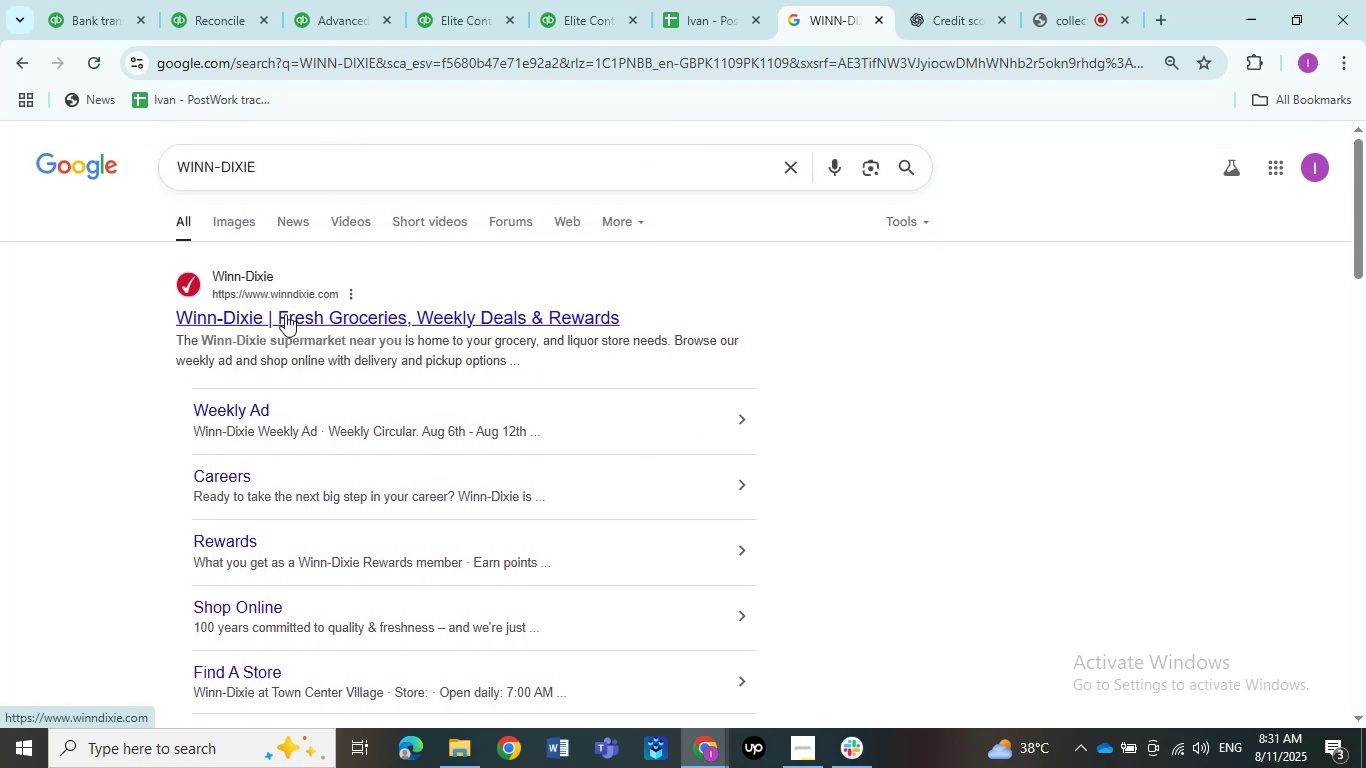 
left_click([285, 315])
 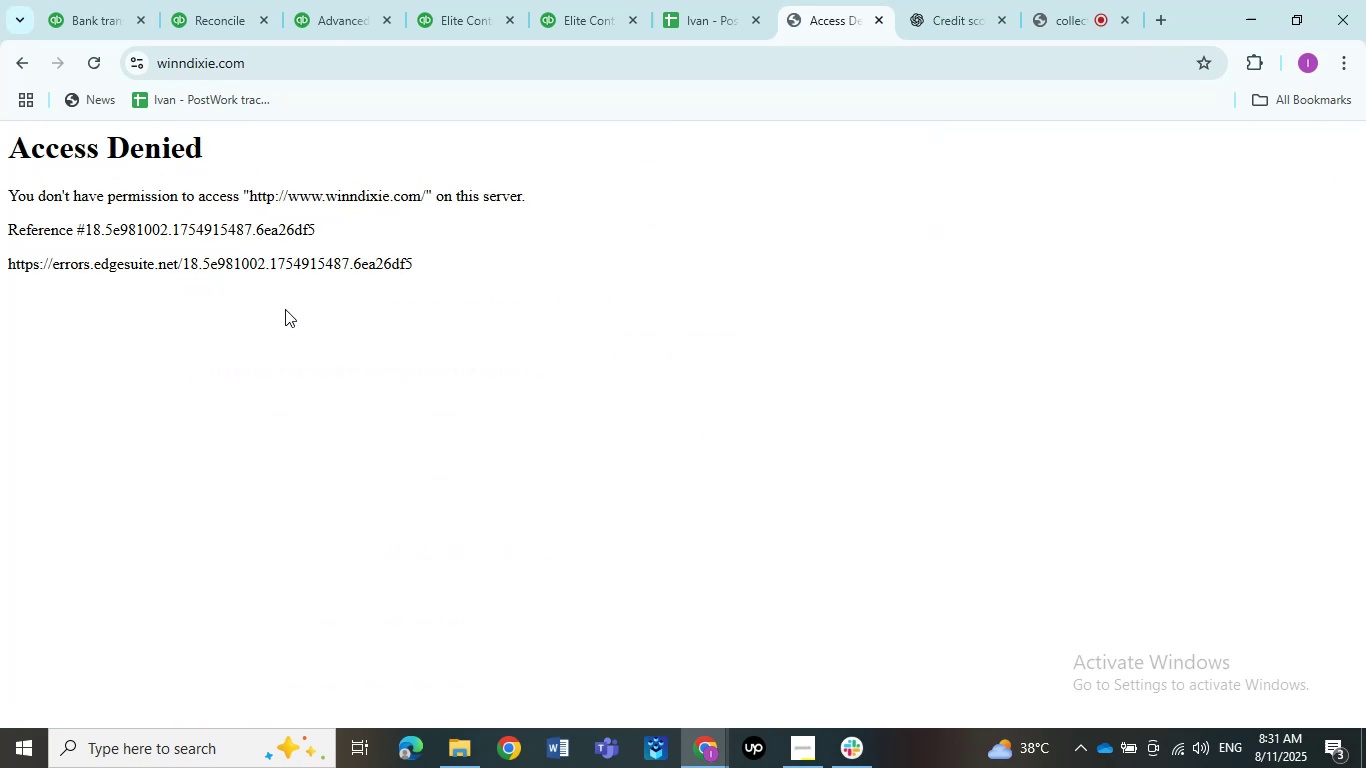 
scroll: coordinate [281, 309], scroll_direction: down, amount: 1.0
 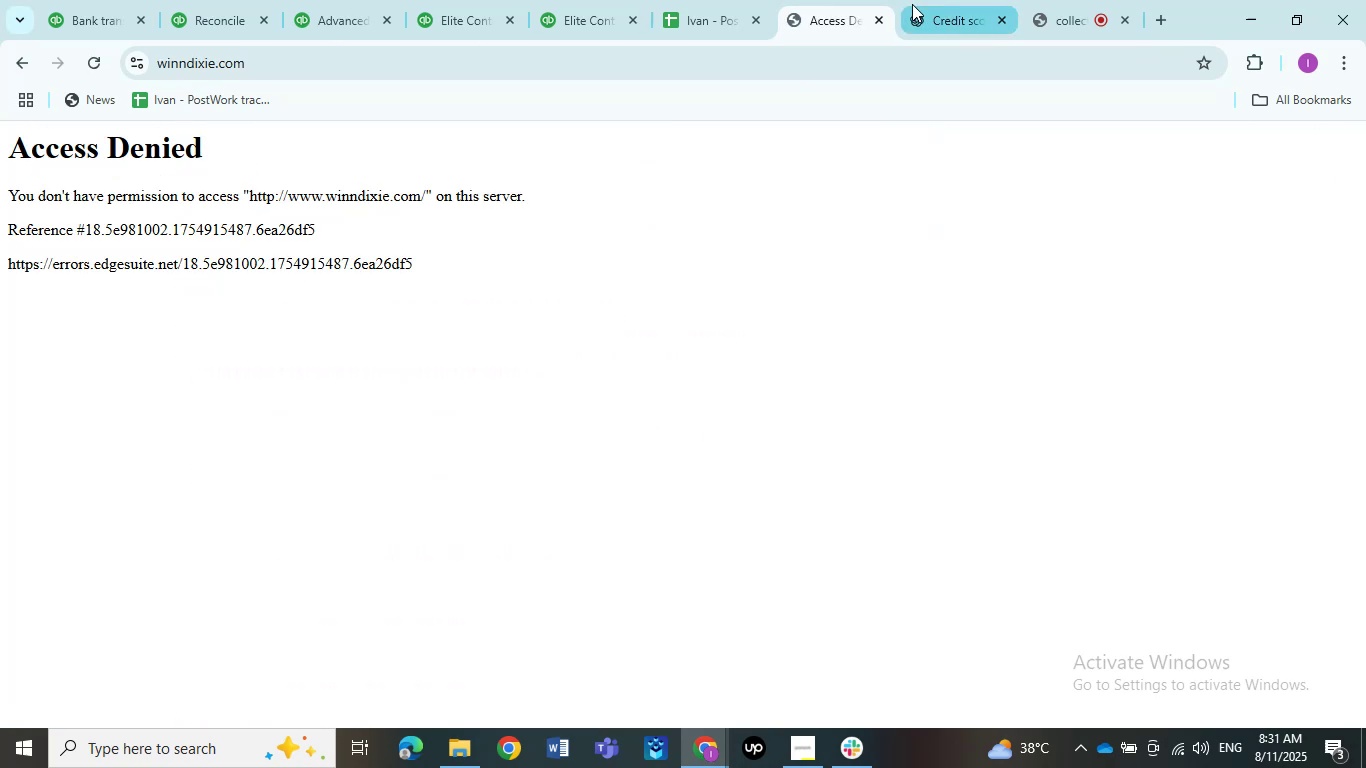 
left_click([927, 4])
 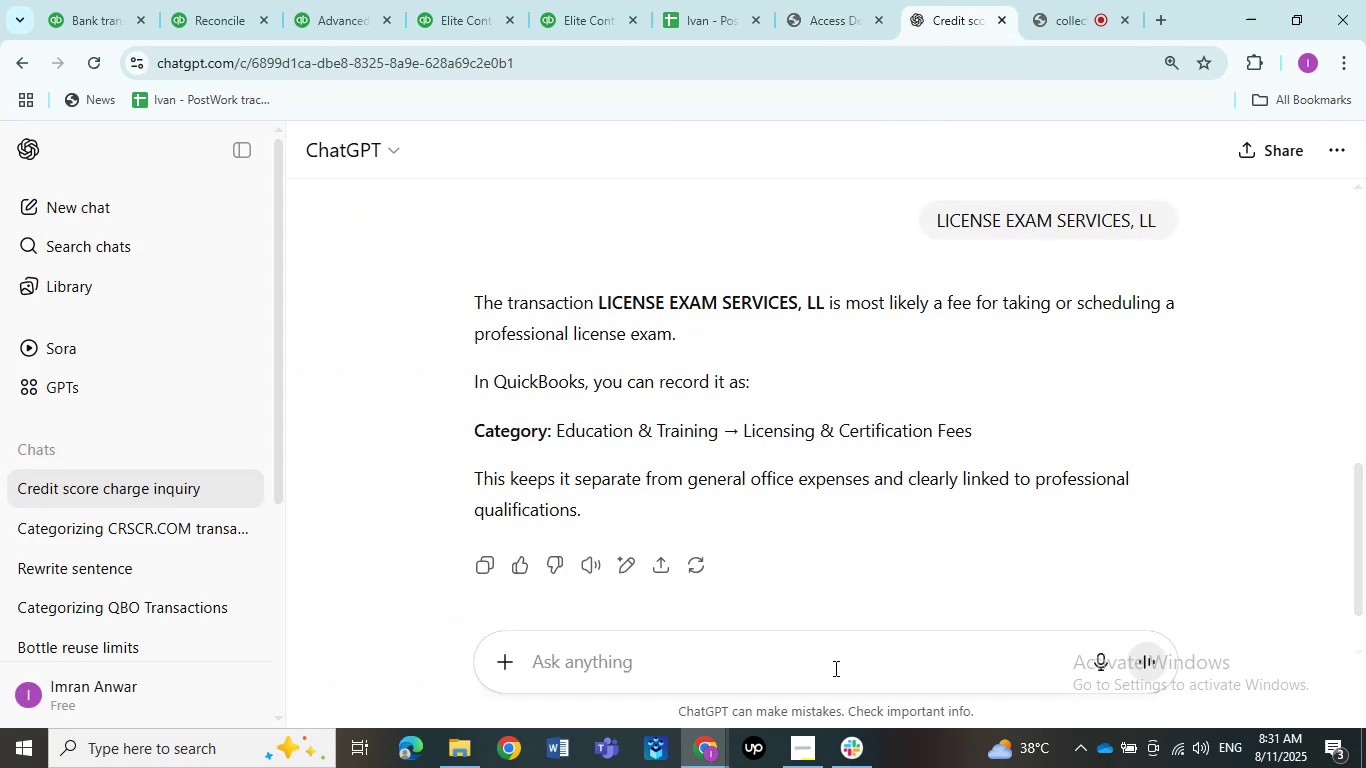 
scroll: coordinate [780, 624], scroll_direction: down, amount: 3.0
 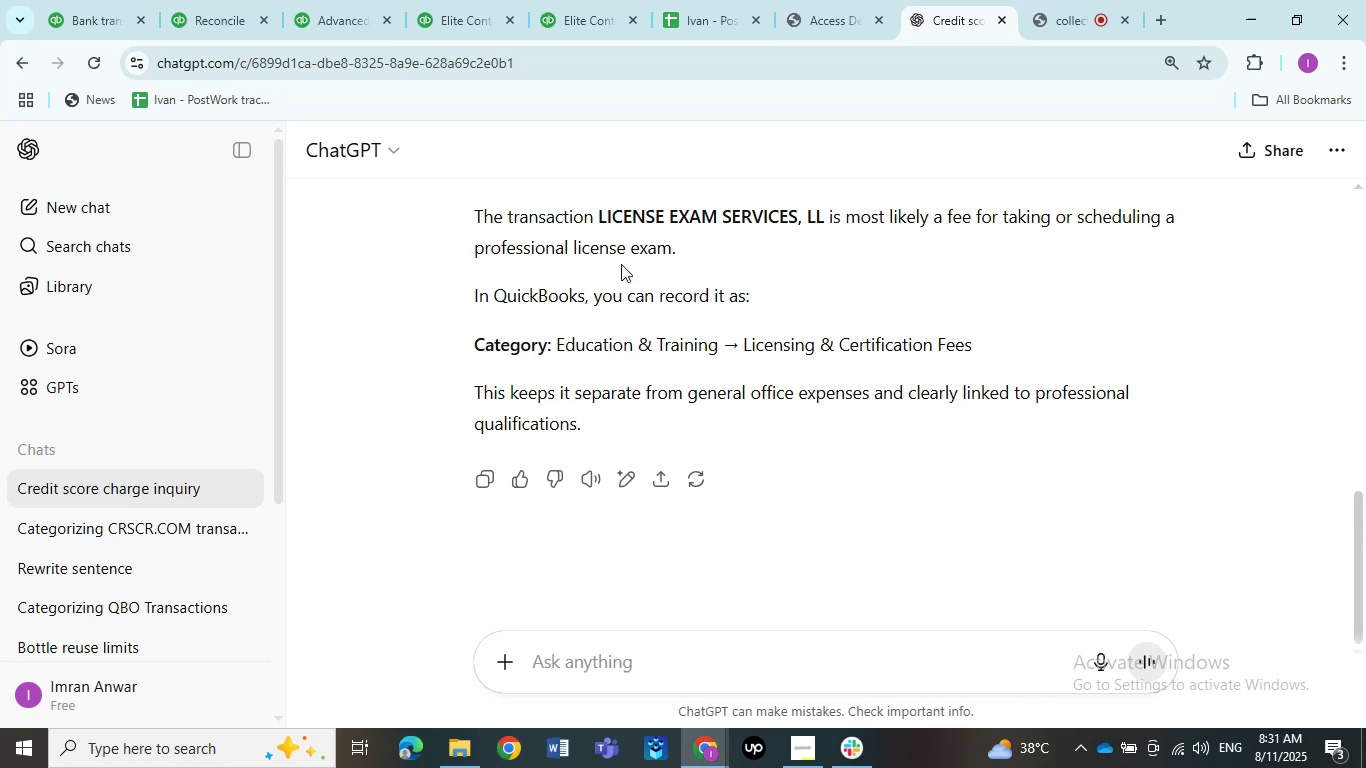 
scroll: coordinate [694, 219], scroll_direction: up, amount: 1.0
 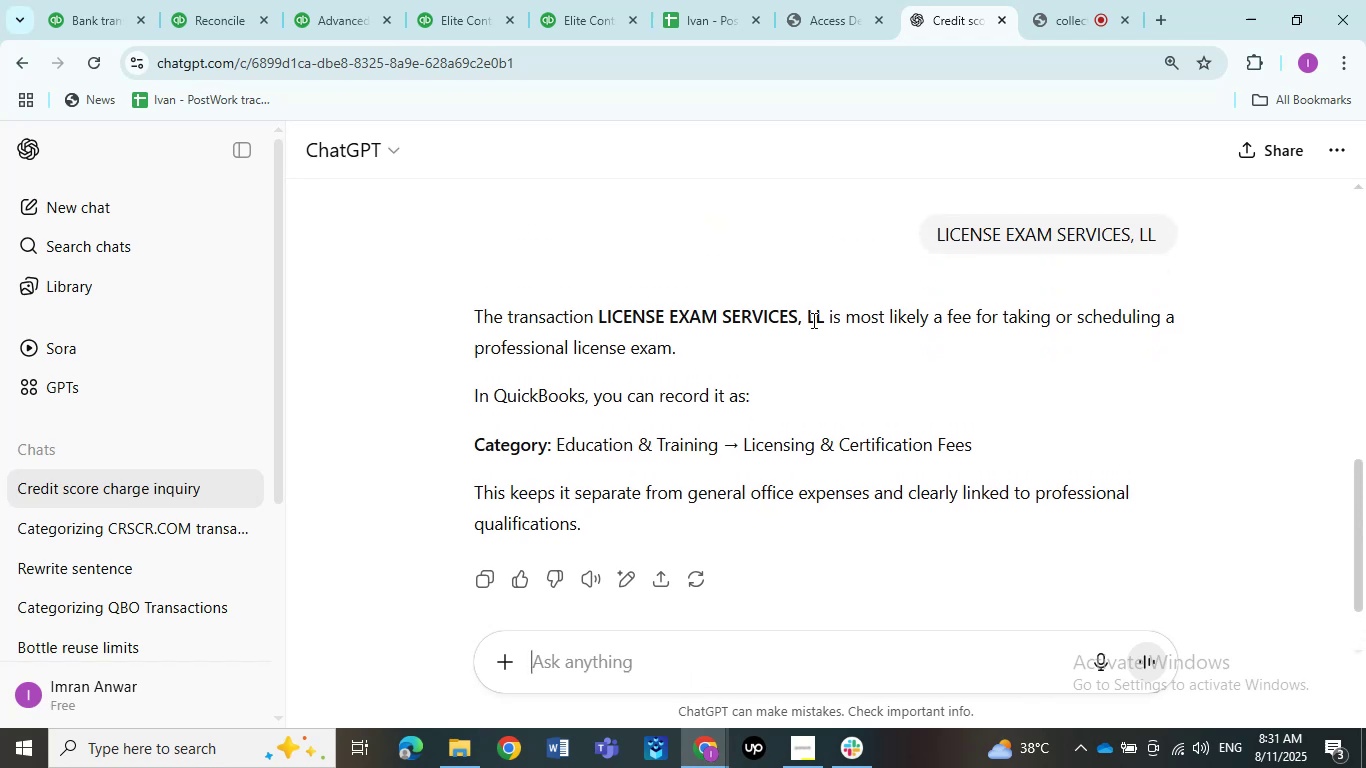 
left_click_drag(start_coordinate=[821, 317], to_coordinate=[599, 329])
 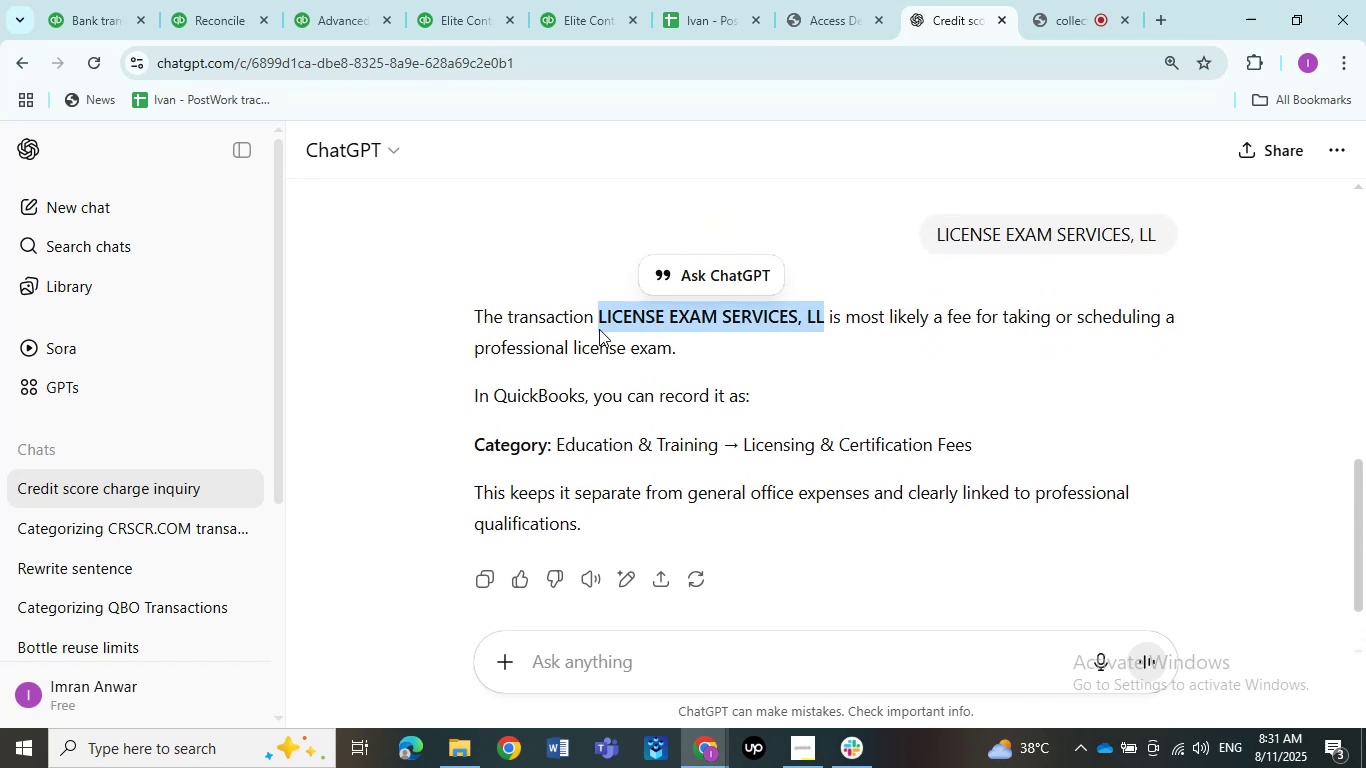 
hold_key(key=ControlLeft, duration=1.15)
 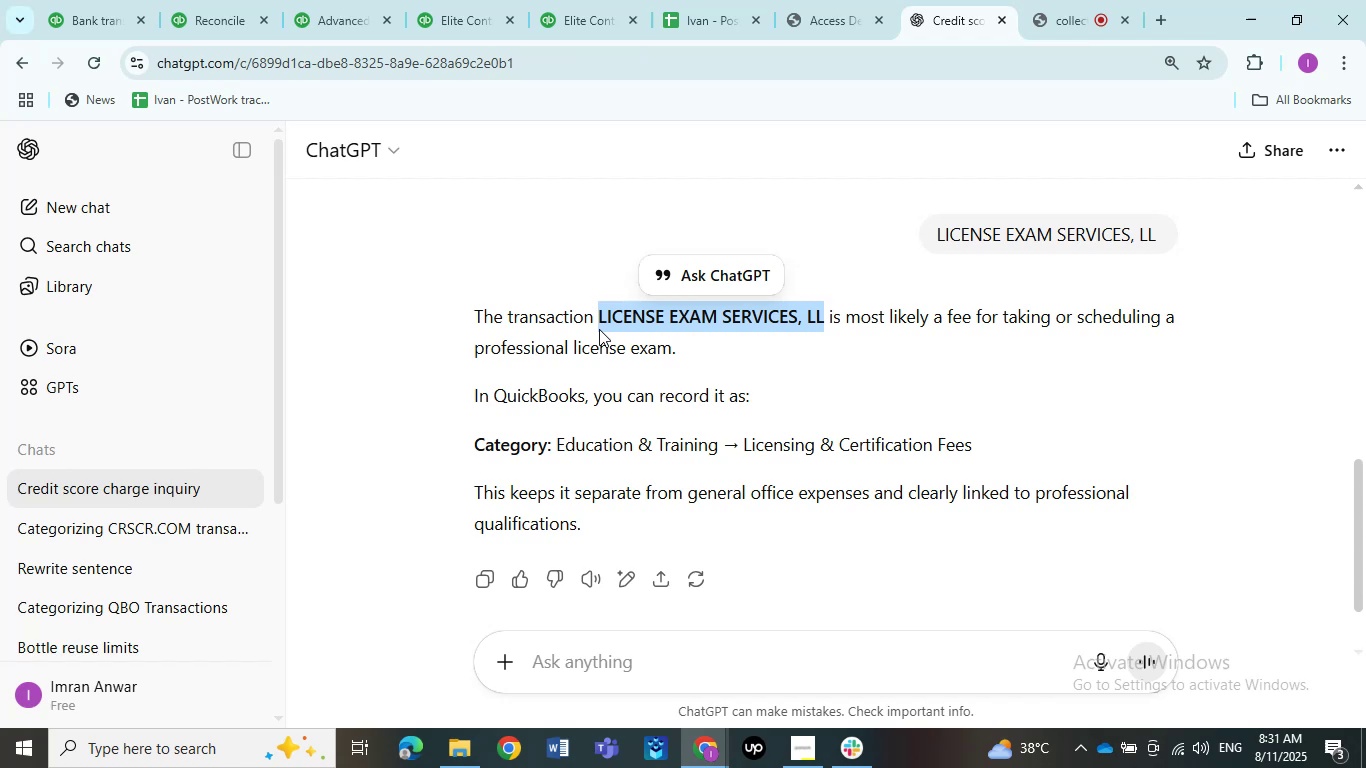 
hold_key(key=C, duration=0.43)
 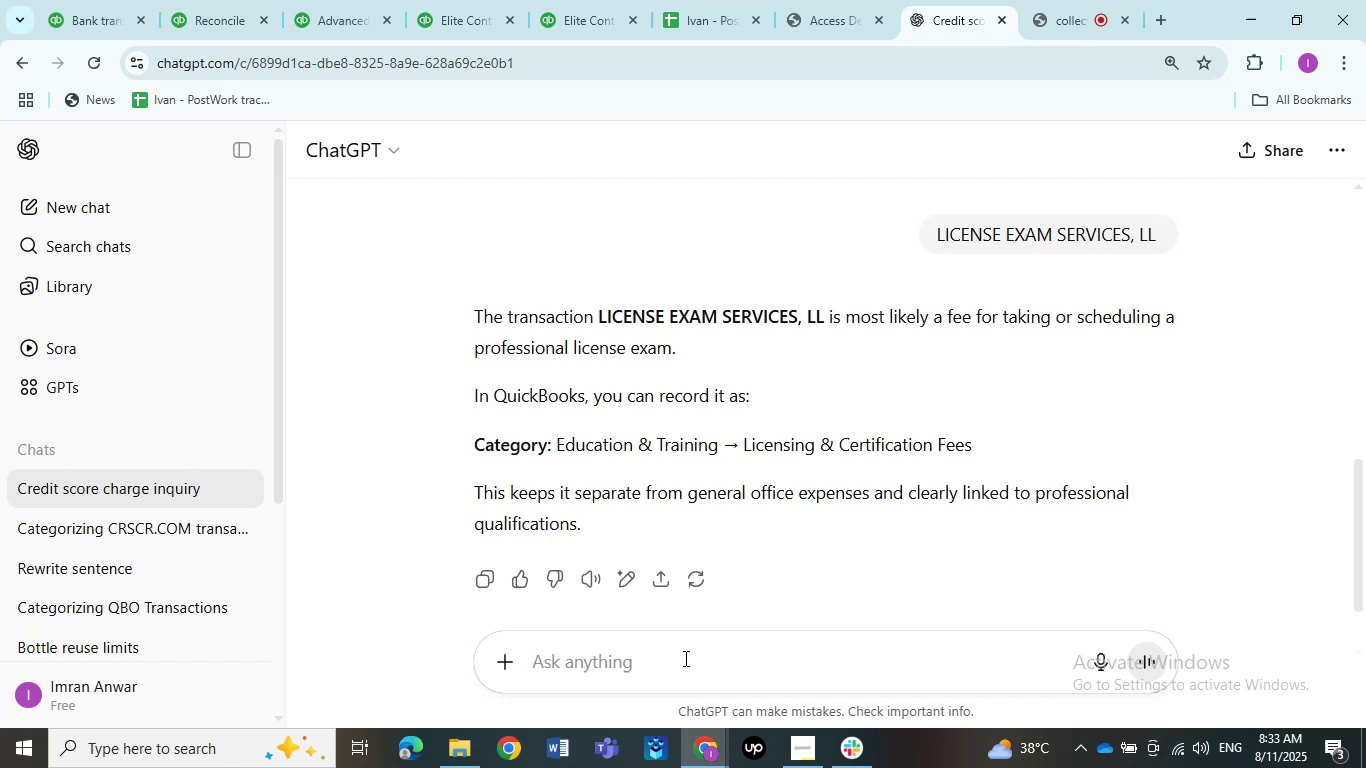 
wait(86.9)
 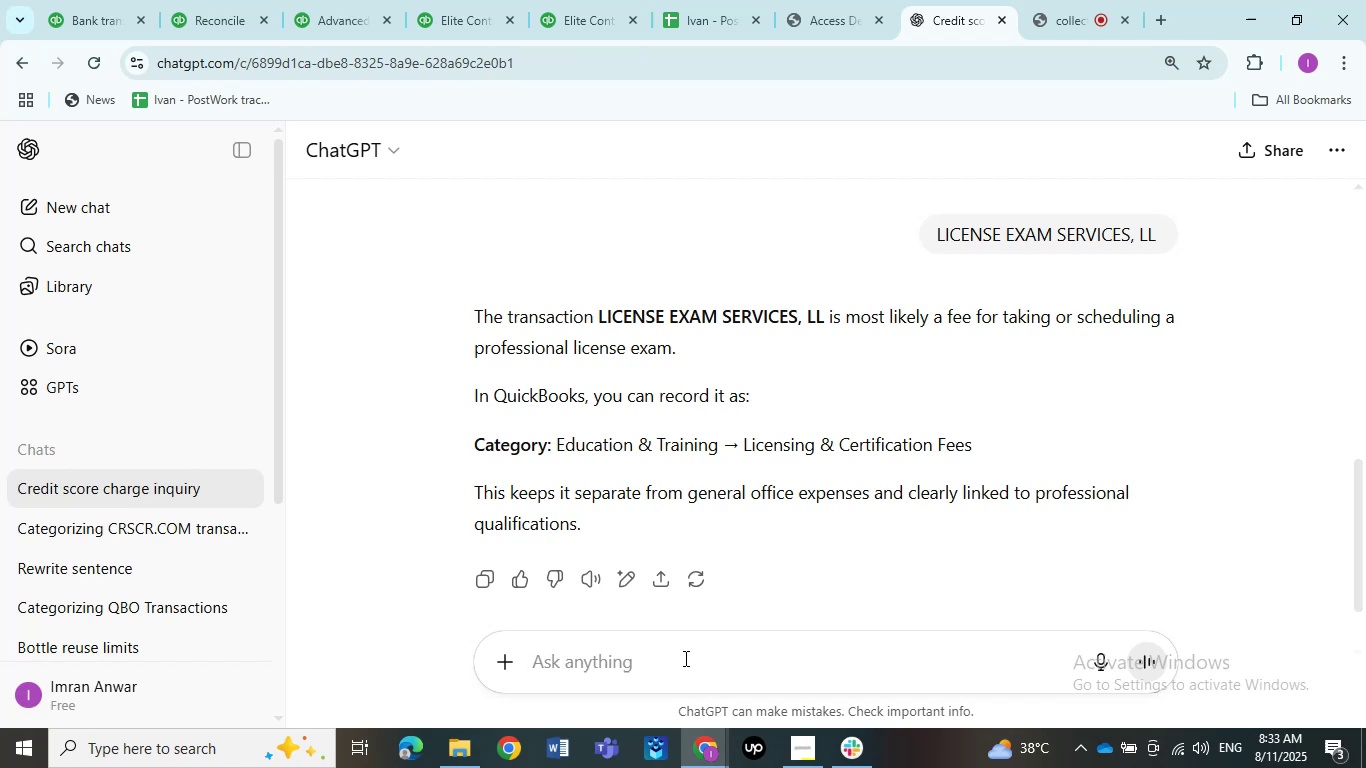 
scroll: coordinate [842, 586], scroll_direction: down, amount: 3.0
 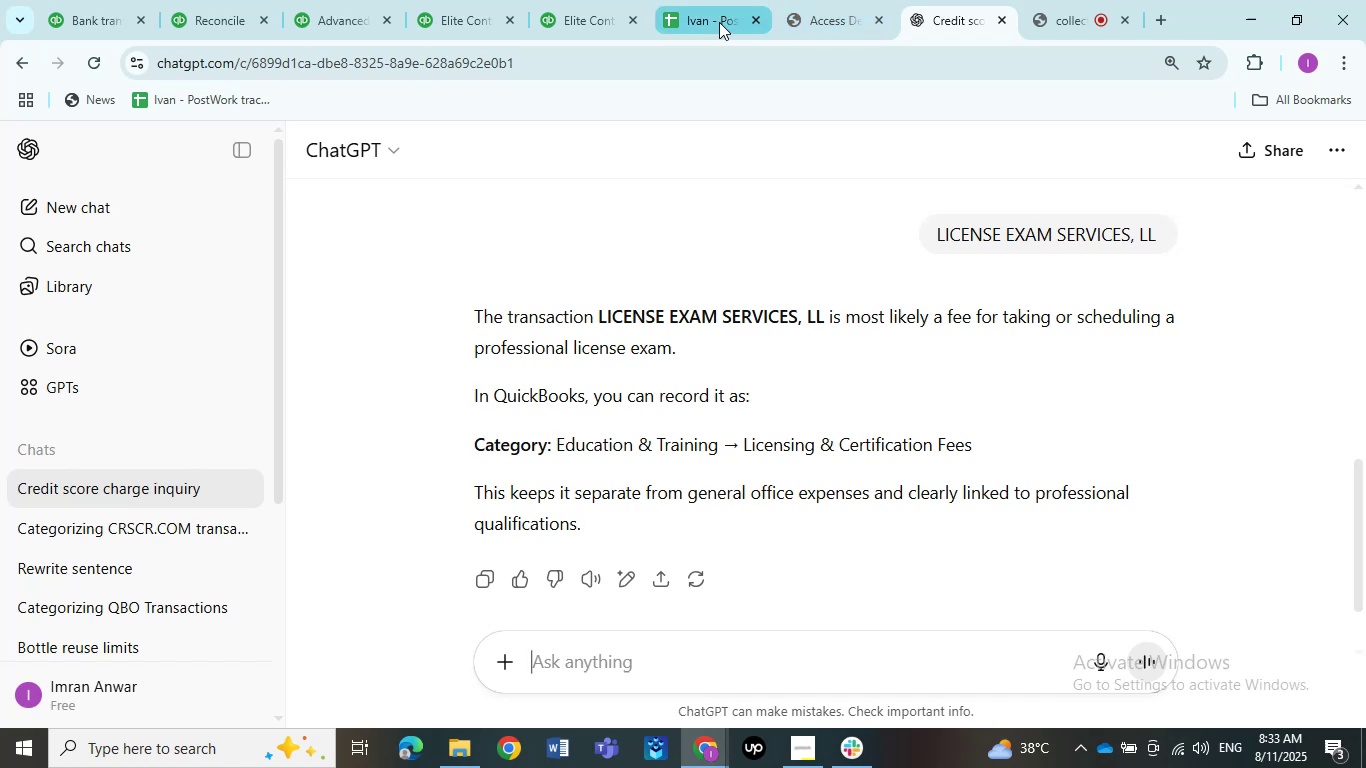 
left_click([709, 24])
 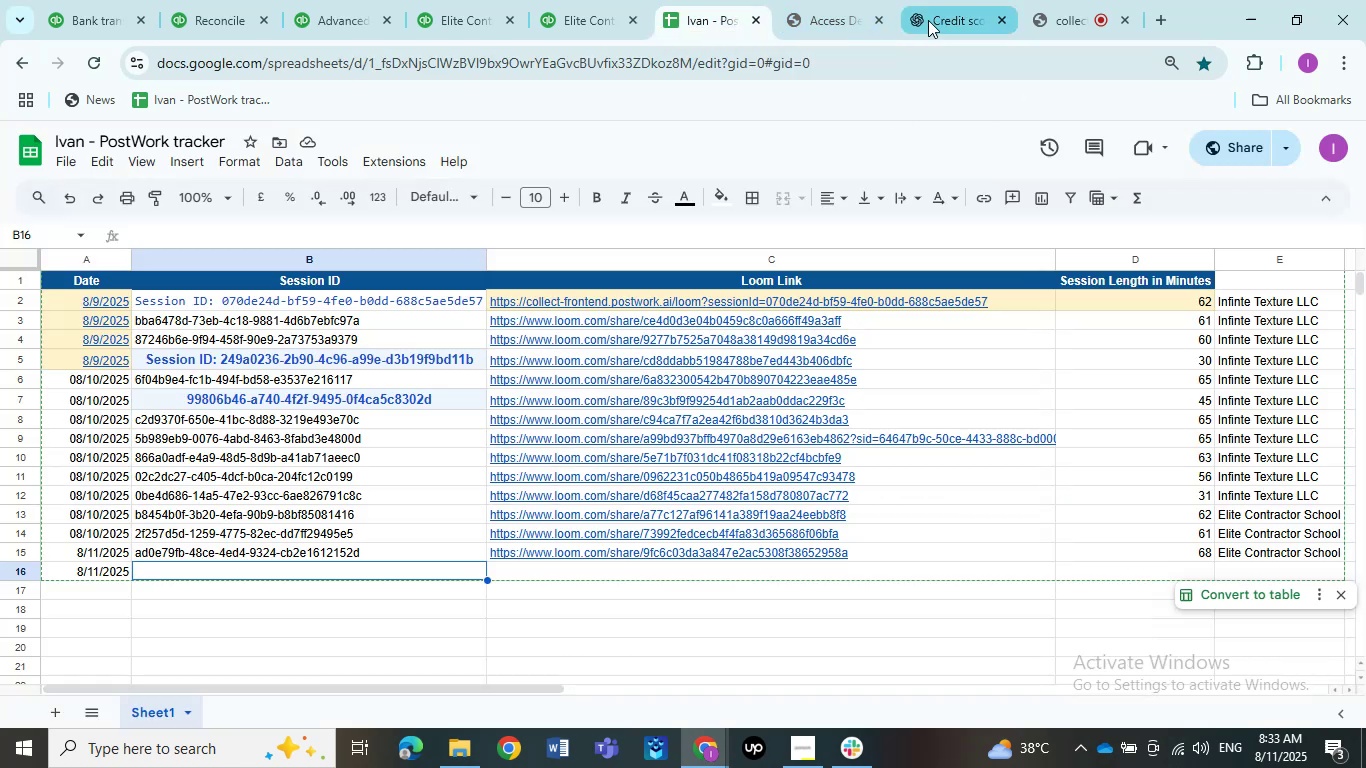 
left_click([934, 18])
 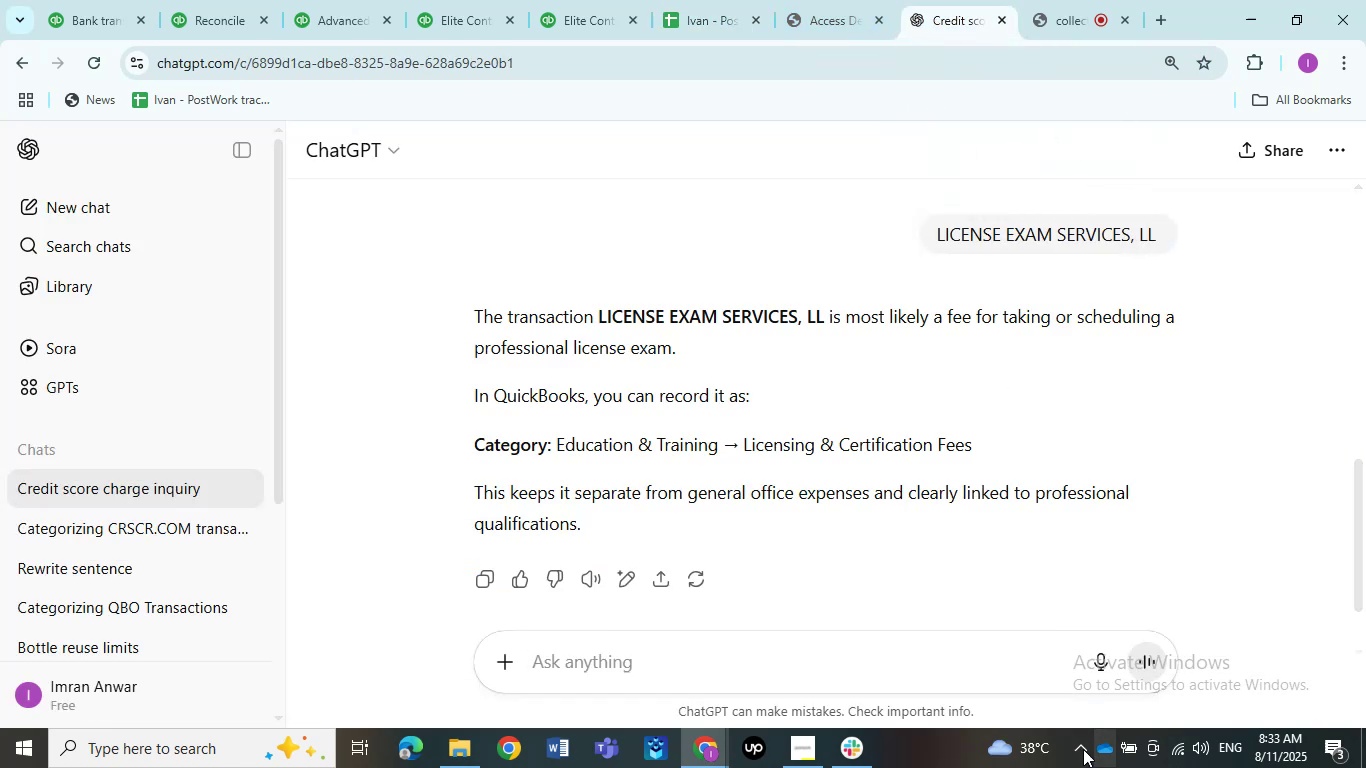 
scroll: coordinate [846, 517], scroll_direction: down, amount: 2.0
 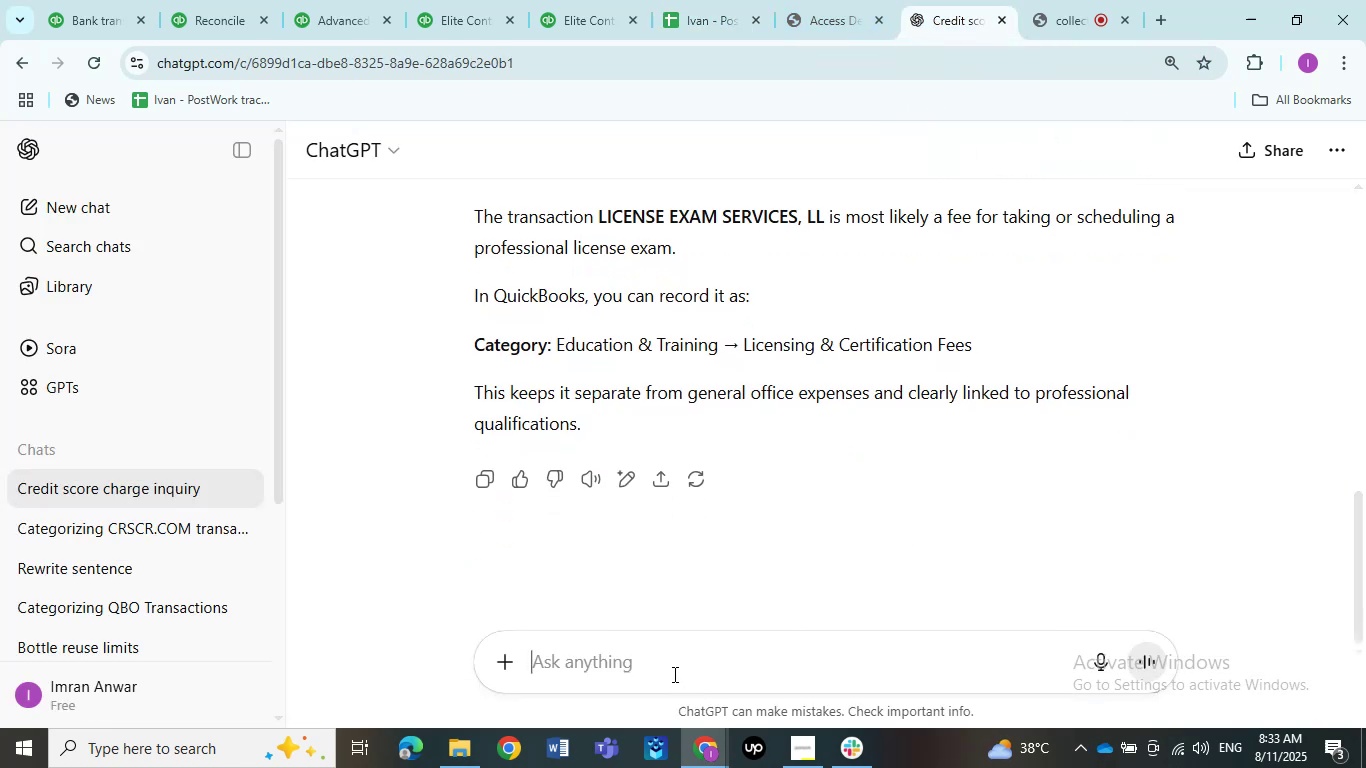 
left_click([667, 665])
 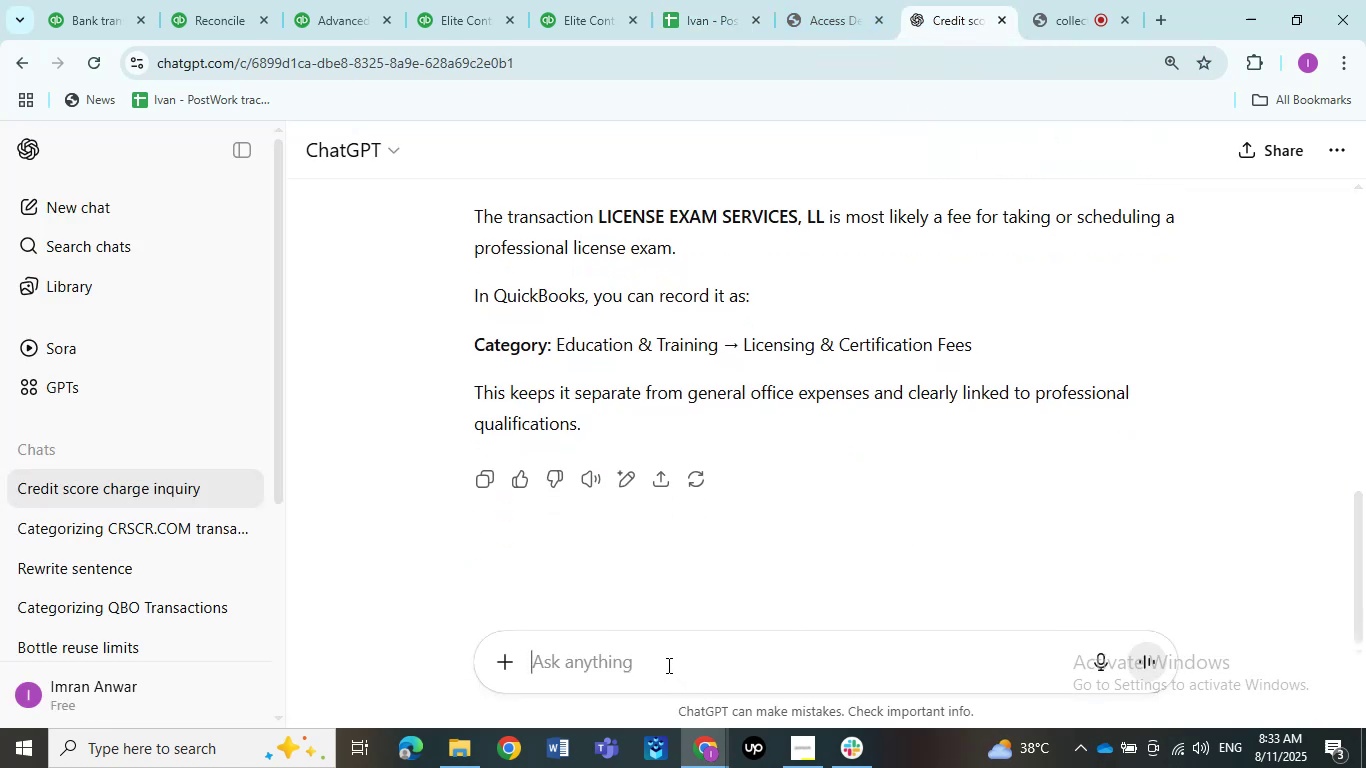 
key(Control+V)
 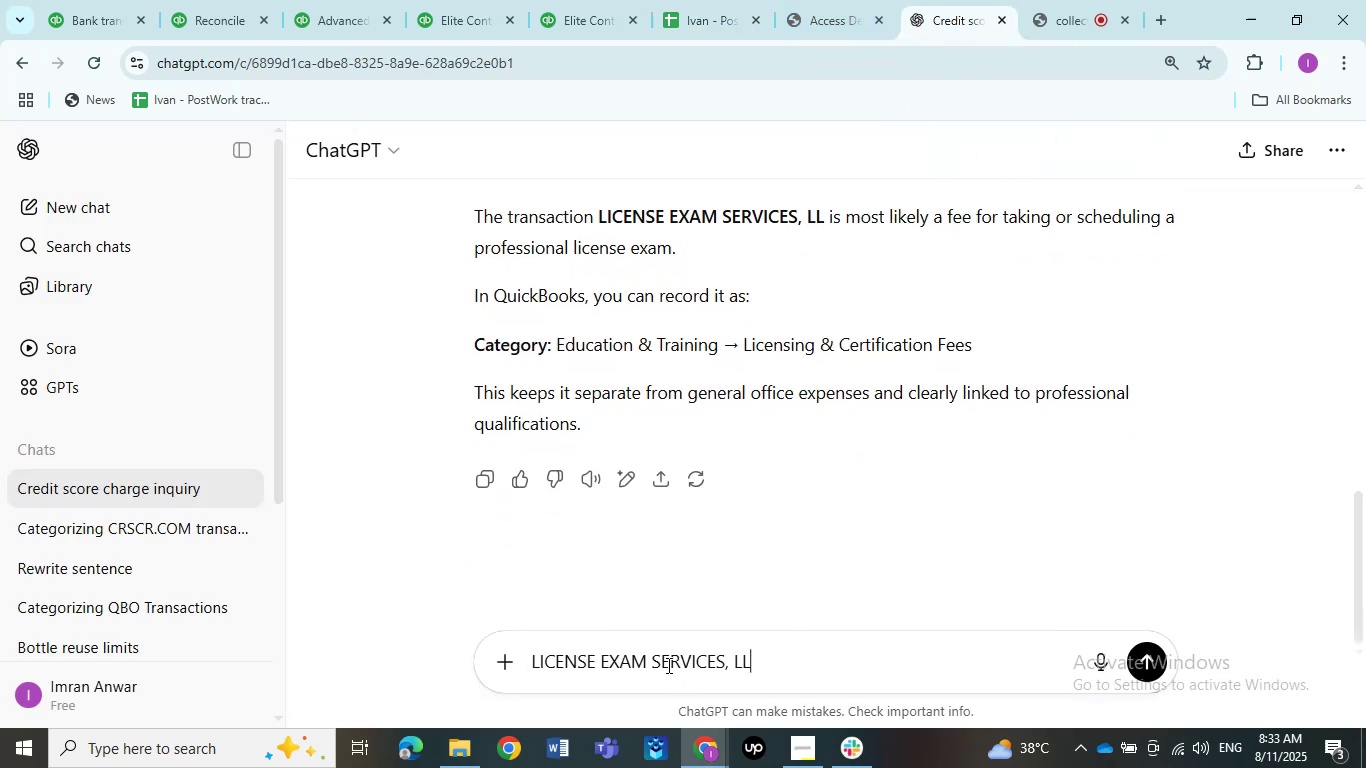 
key(Enter)
 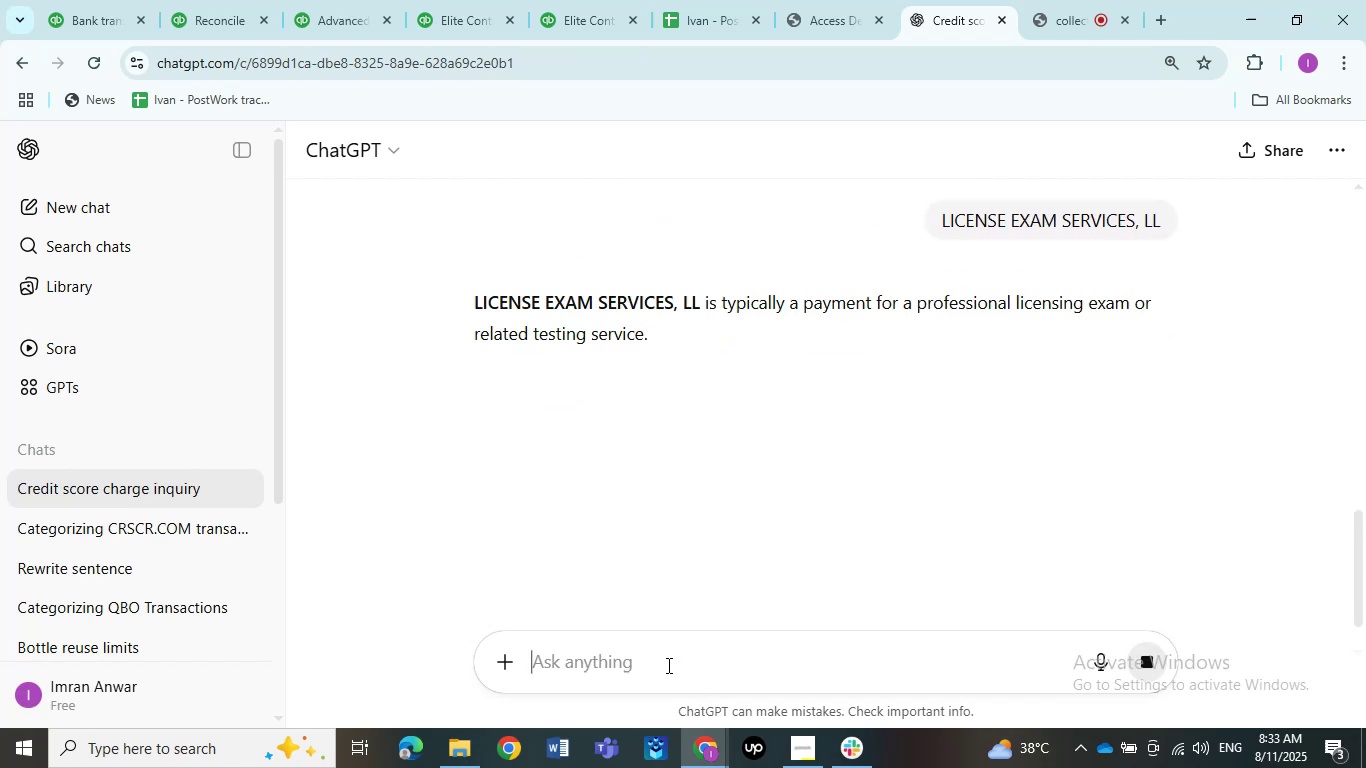 
scroll: coordinate [748, 480], scroll_direction: down, amount: 5.0
 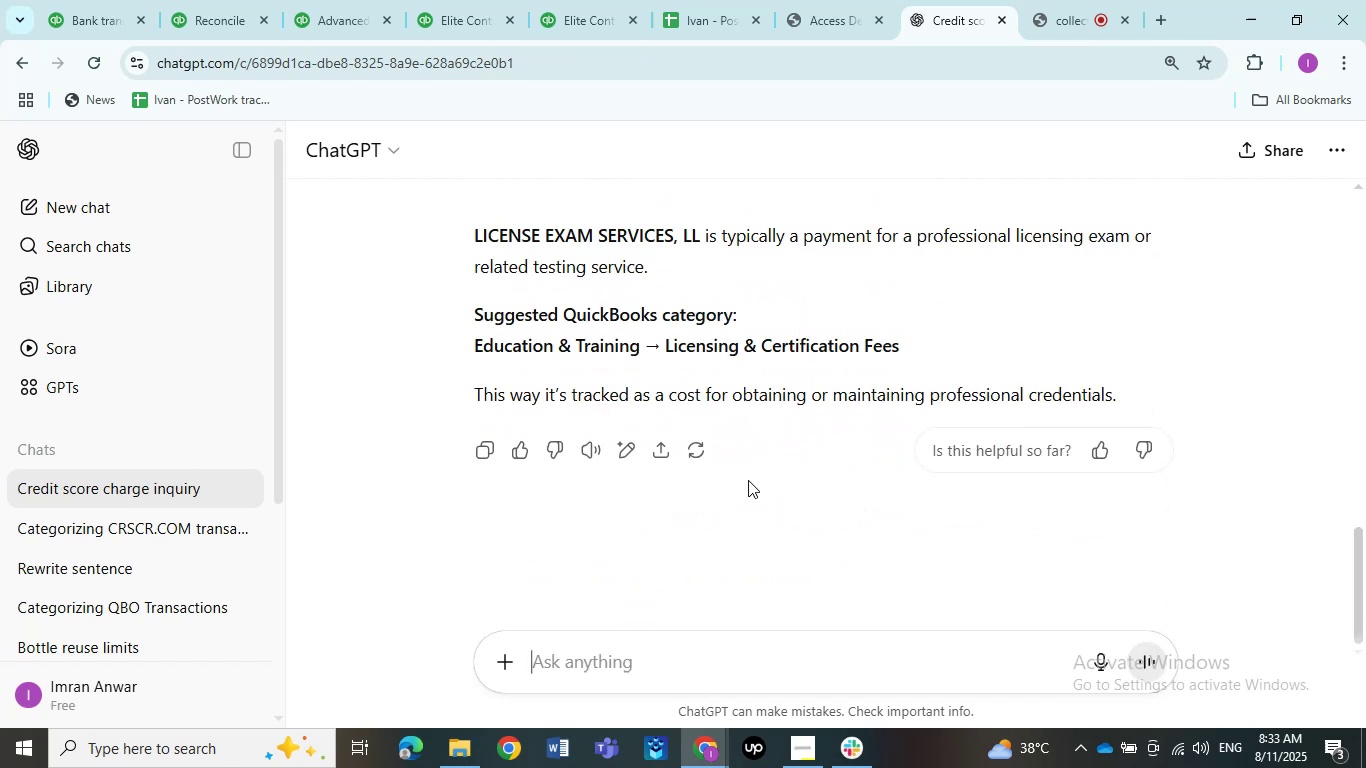 
scroll: coordinate [748, 480], scroll_direction: up, amount: 1.0
 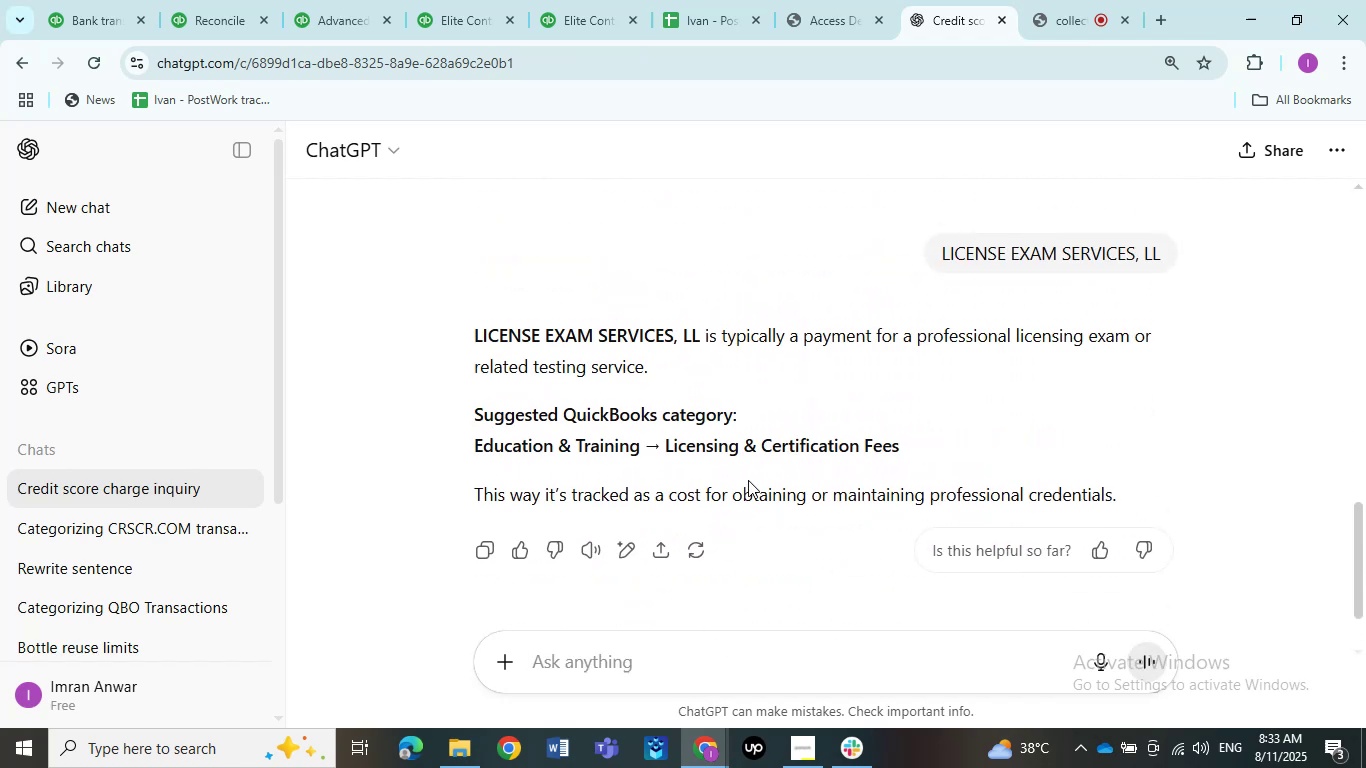 
scroll: coordinate [748, 479], scroll_direction: down, amount: 3.0
 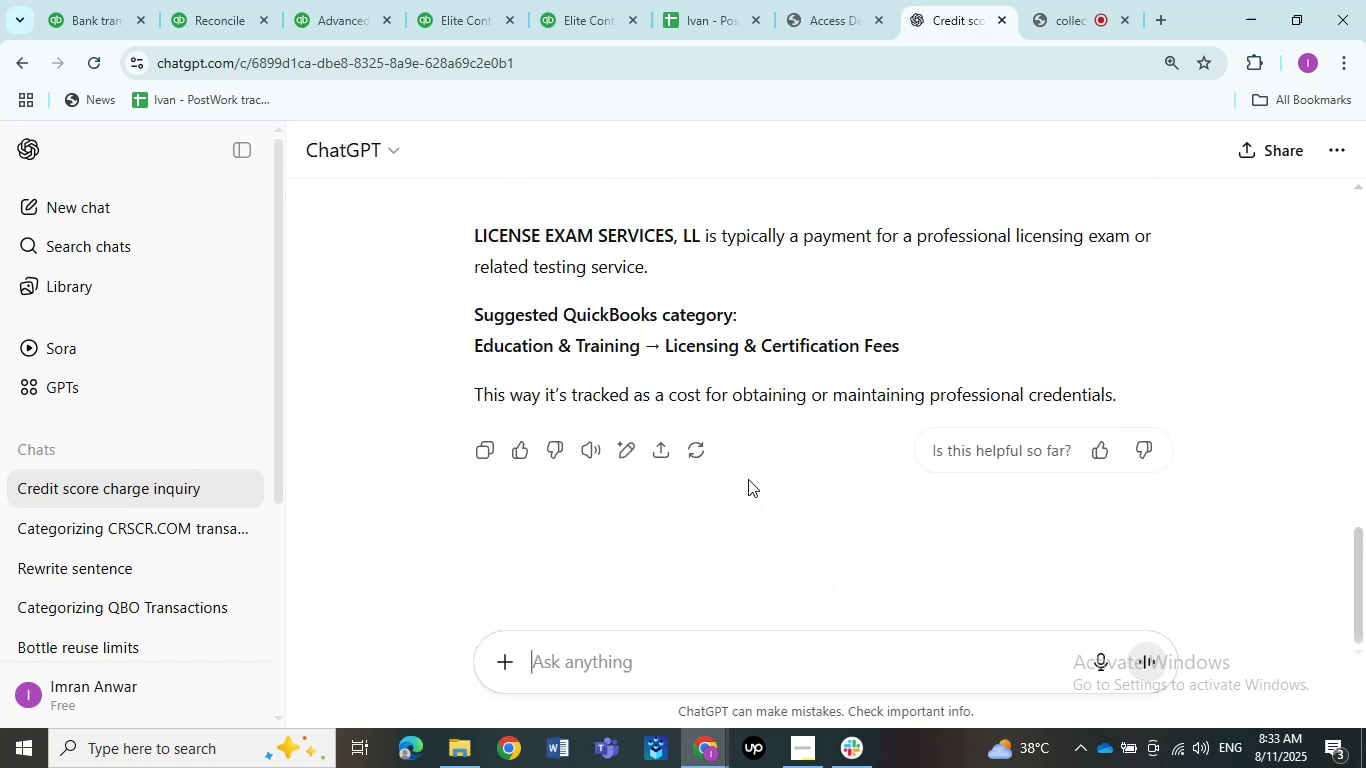 
scroll: coordinate [748, 479], scroll_direction: up, amount: 2.0
 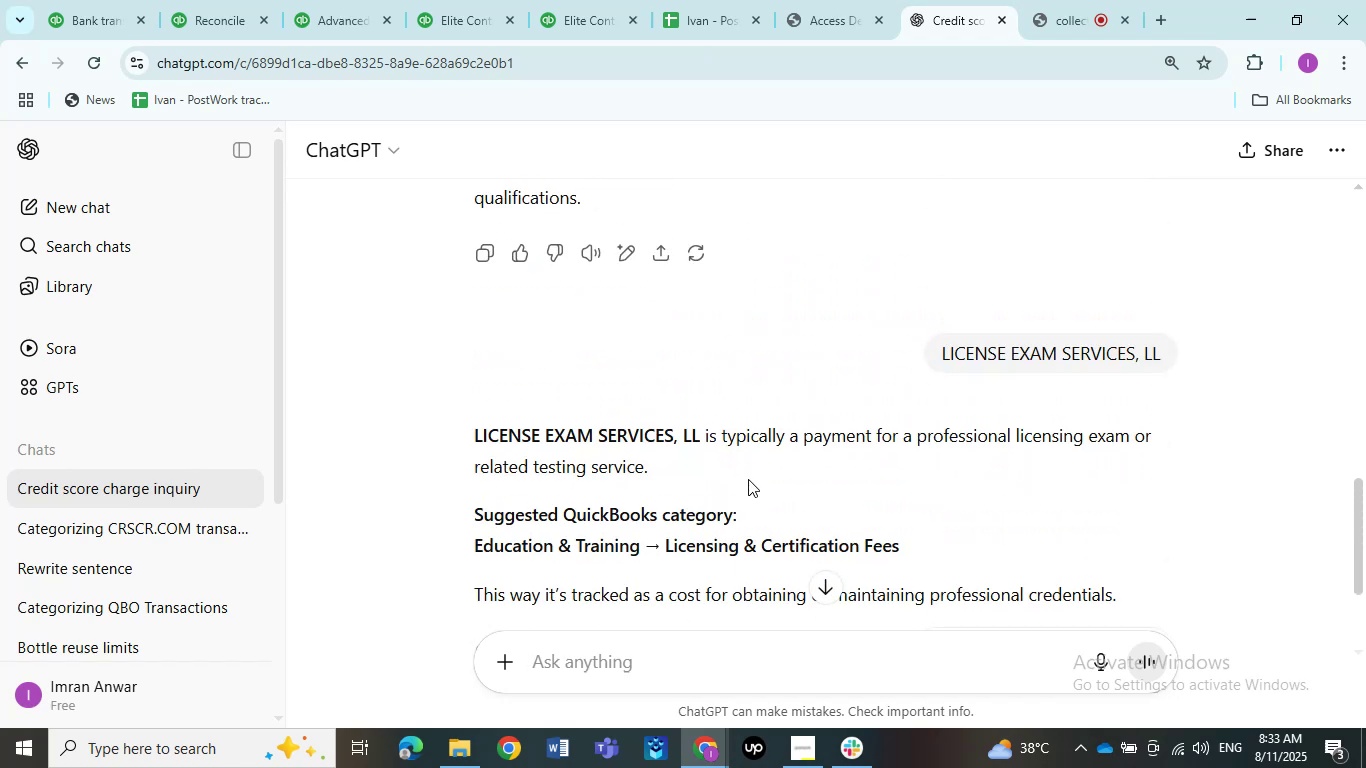 
scroll: coordinate [748, 479], scroll_direction: down, amount: 3.0
 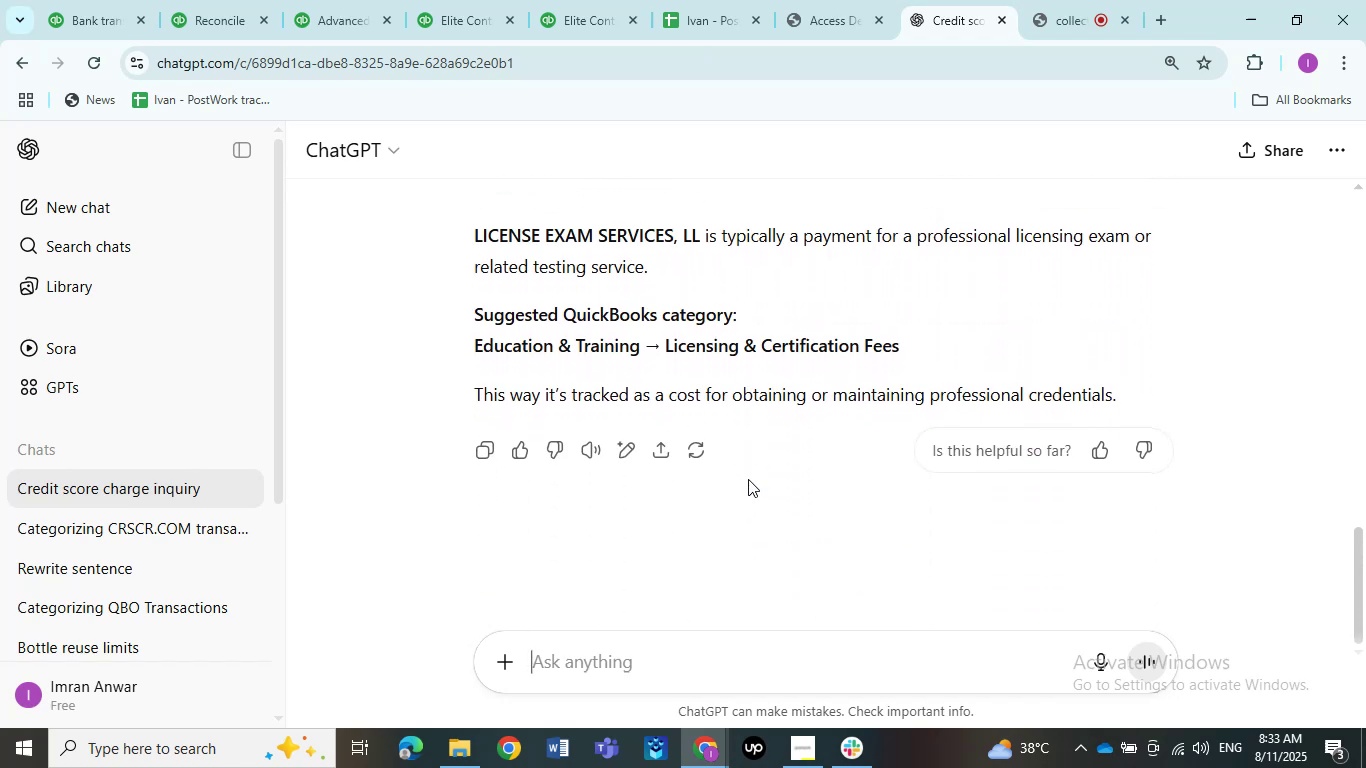 
scroll: coordinate [748, 479], scroll_direction: none, amount: 0.0
 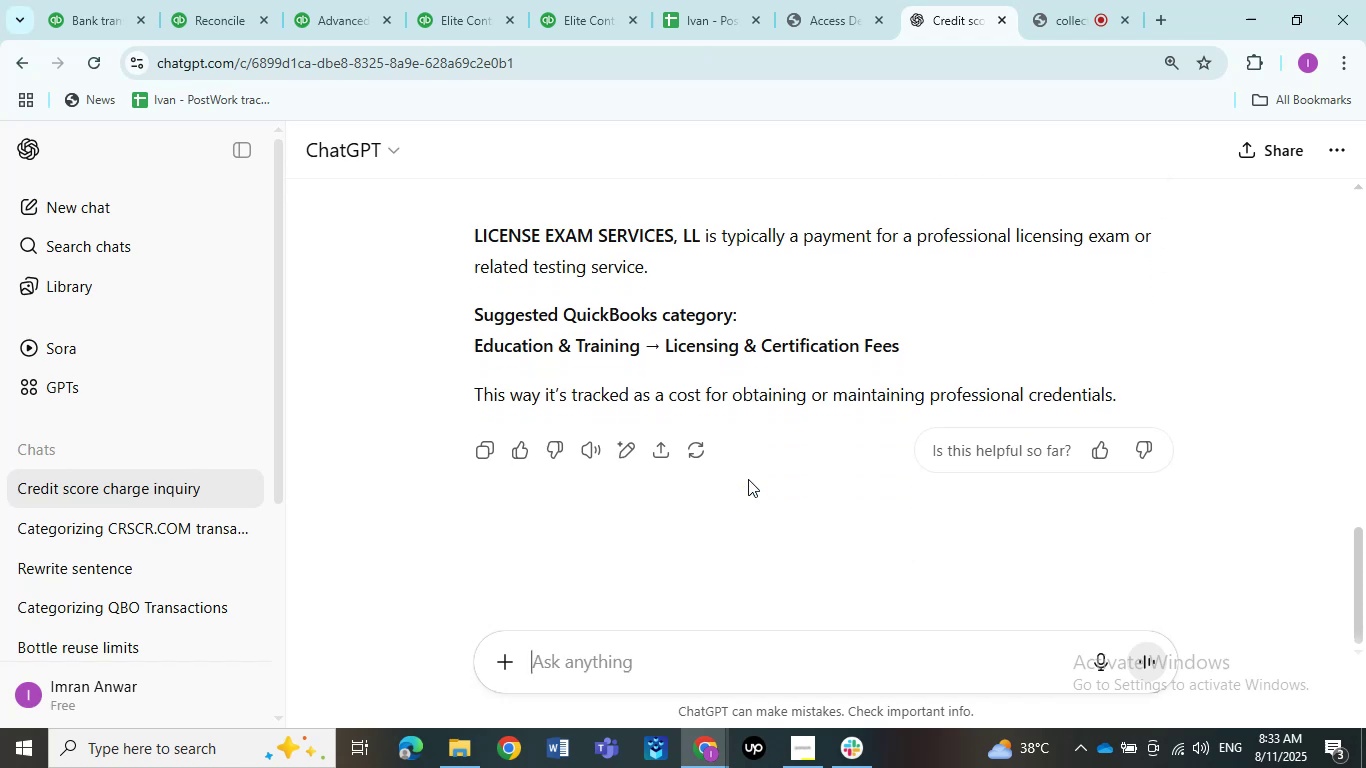 
scroll: coordinate [748, 479], scroll_direction: up, amount: 1.0
 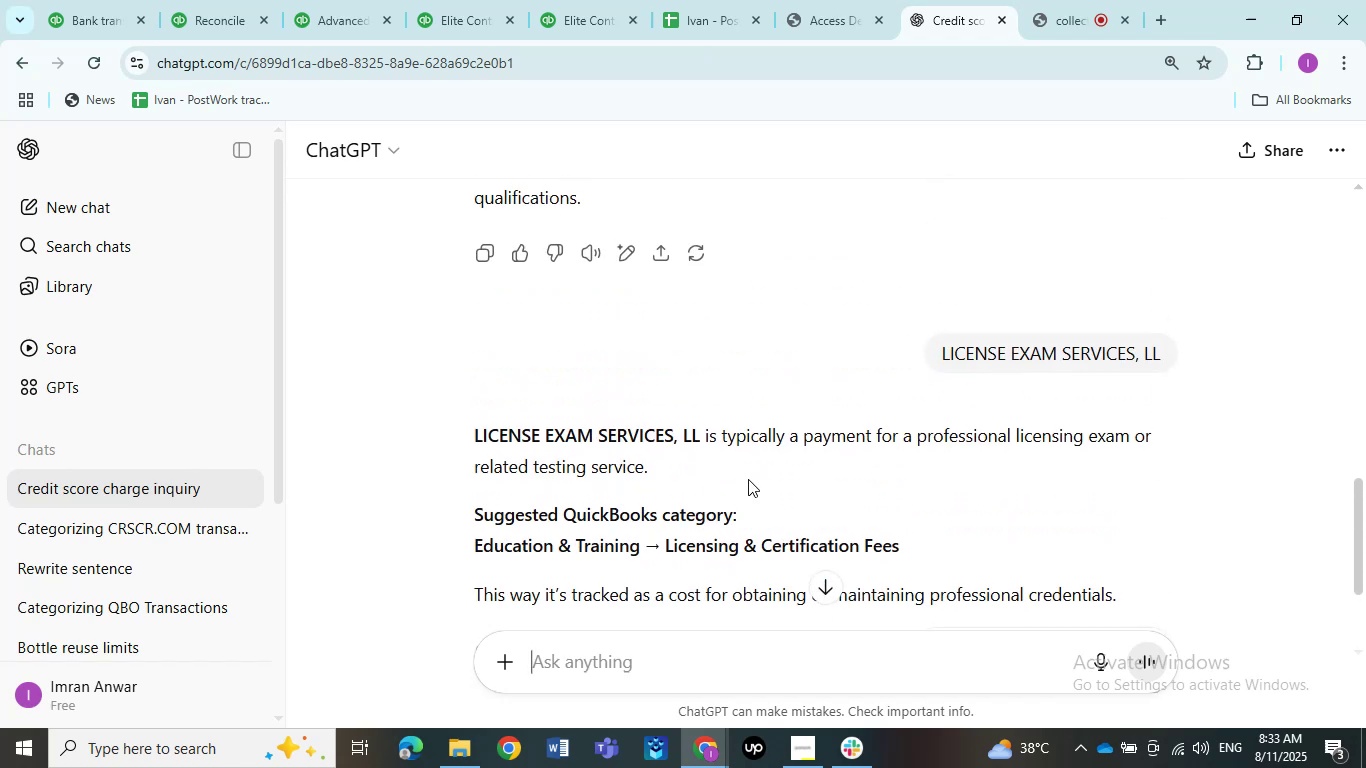 
scroll: coordinate [748, 479], scroll_direction: none, amount: 0.0
 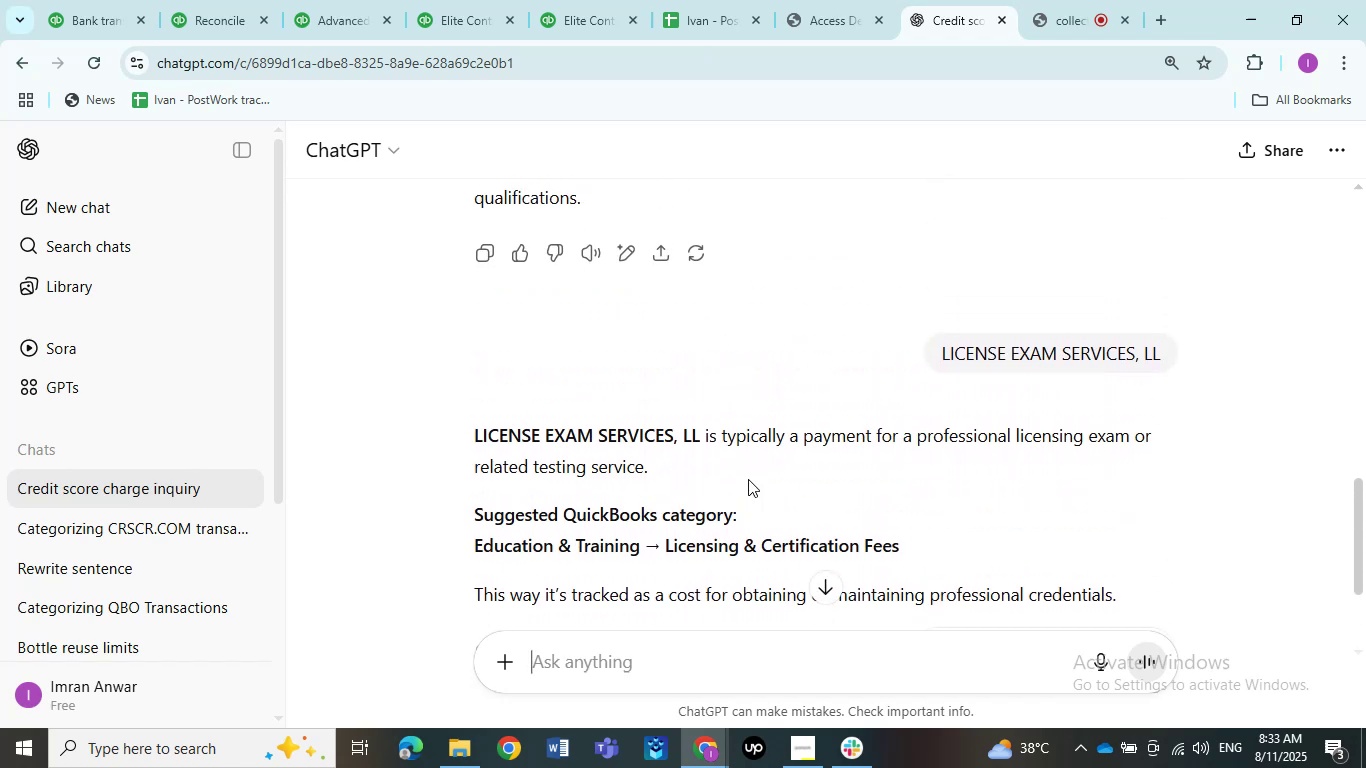 
scroll: coordinate [748, 479], scroll_direction: down, amount: 6.0
 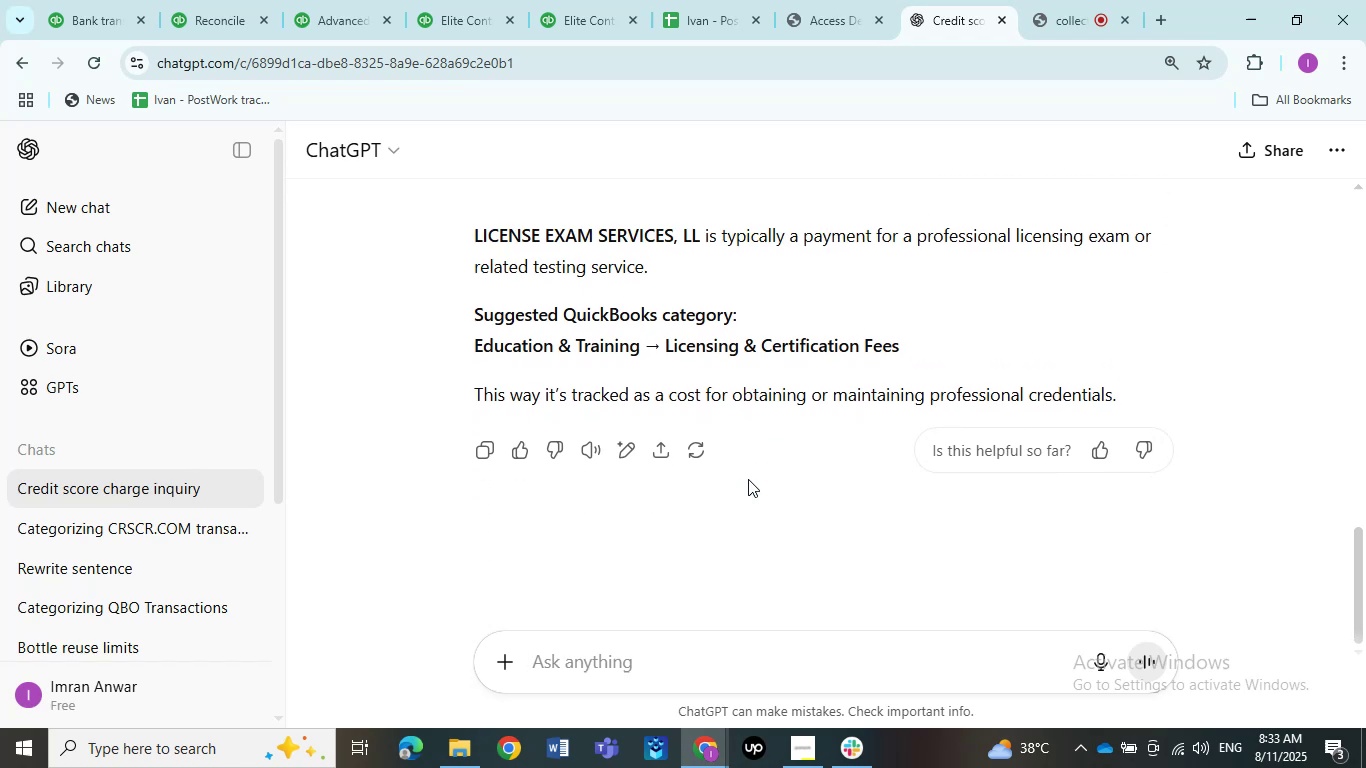 
wait(8.11)
 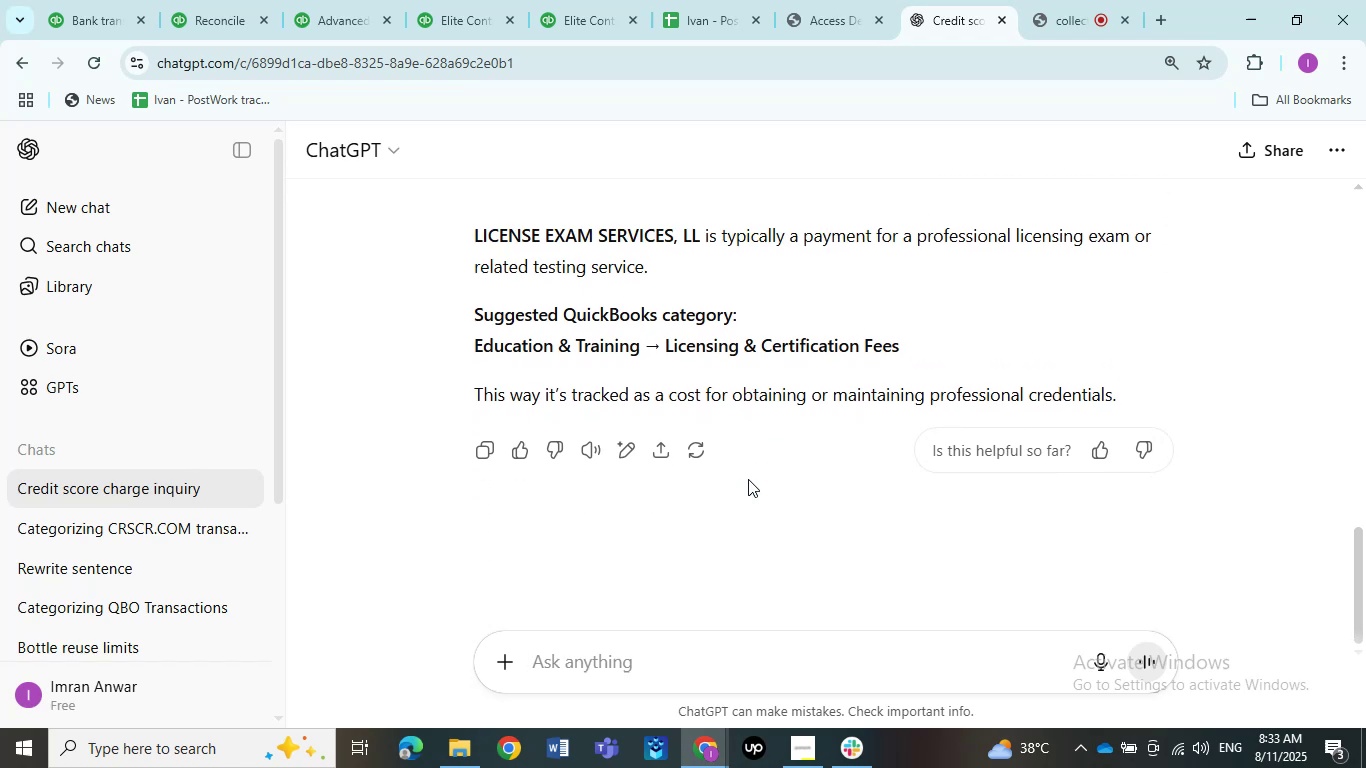 
right_click([748, 479])
 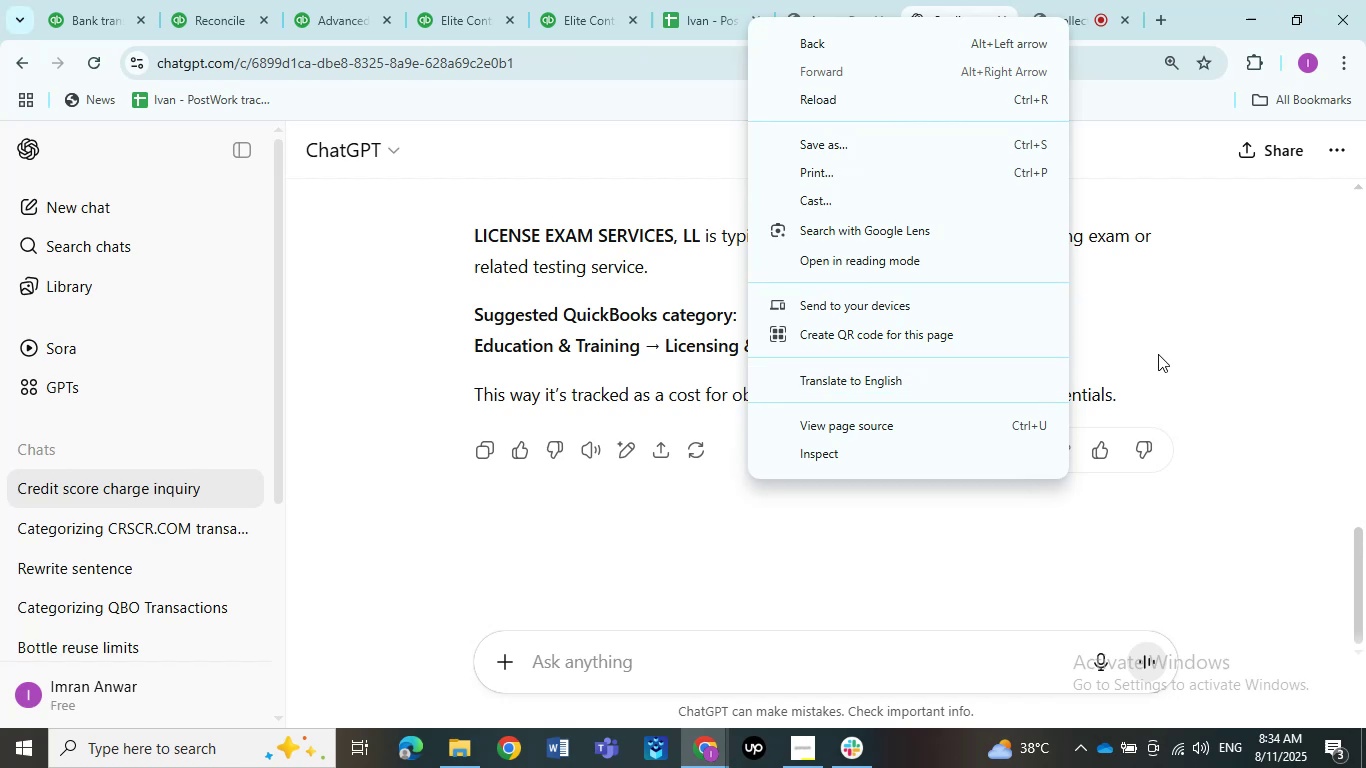 
scroll: coordinate [979, 336], scroll_direction: up, amount: 3.0
 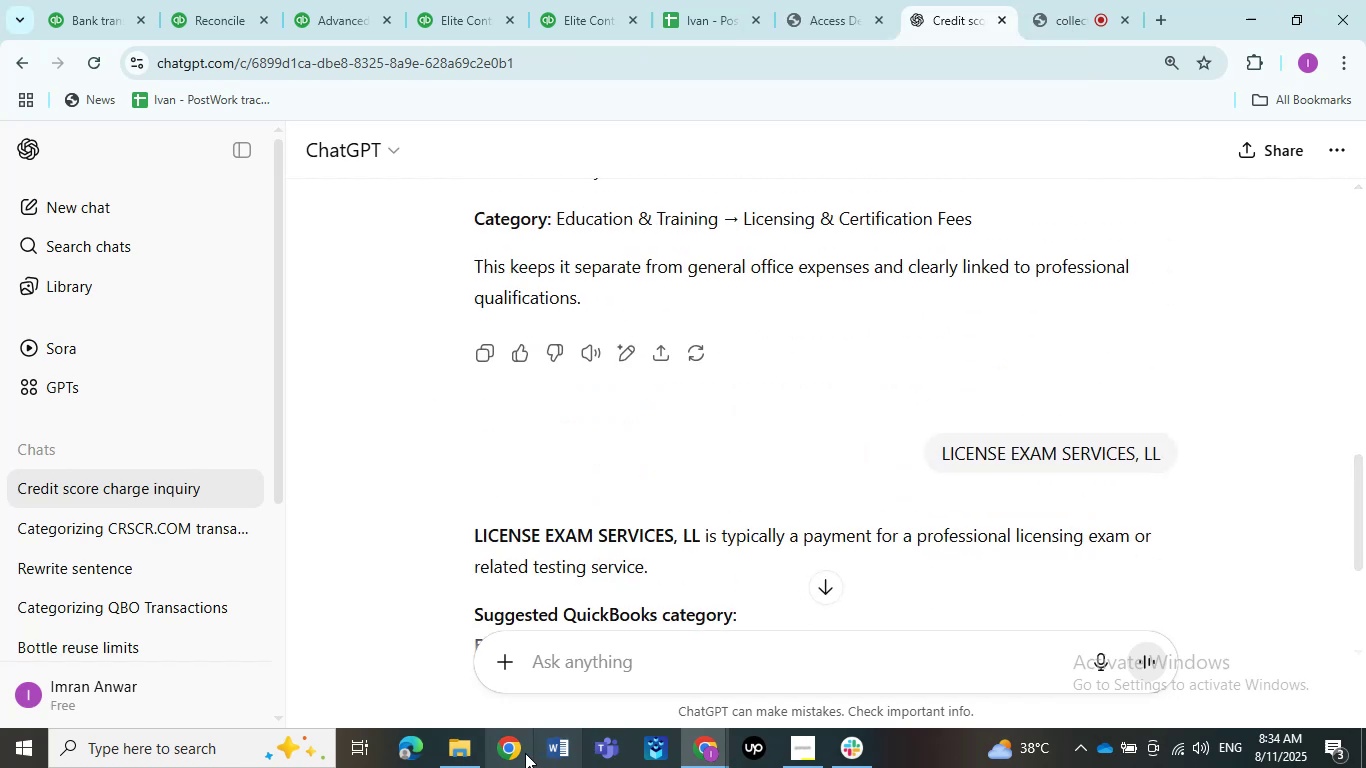 
left_click([475, 752])
 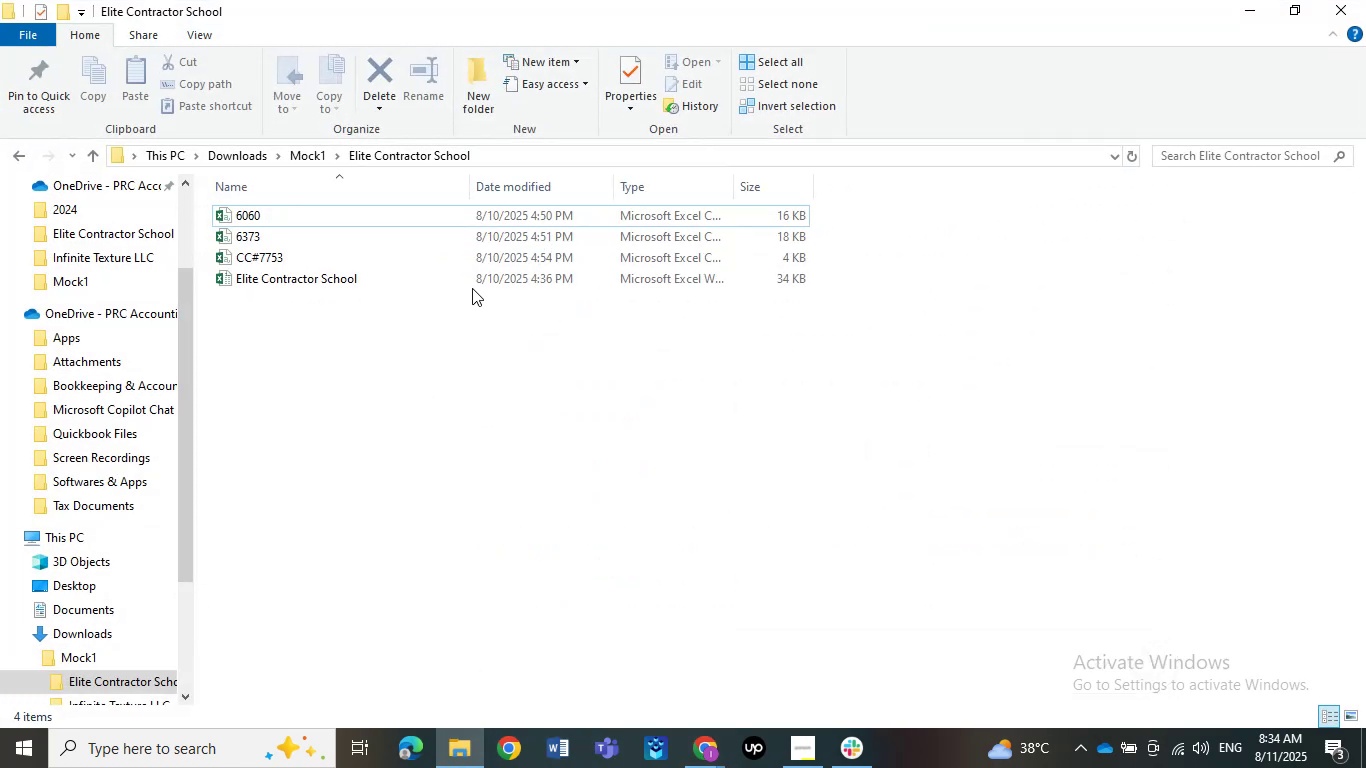 
double_click([466, 271])
 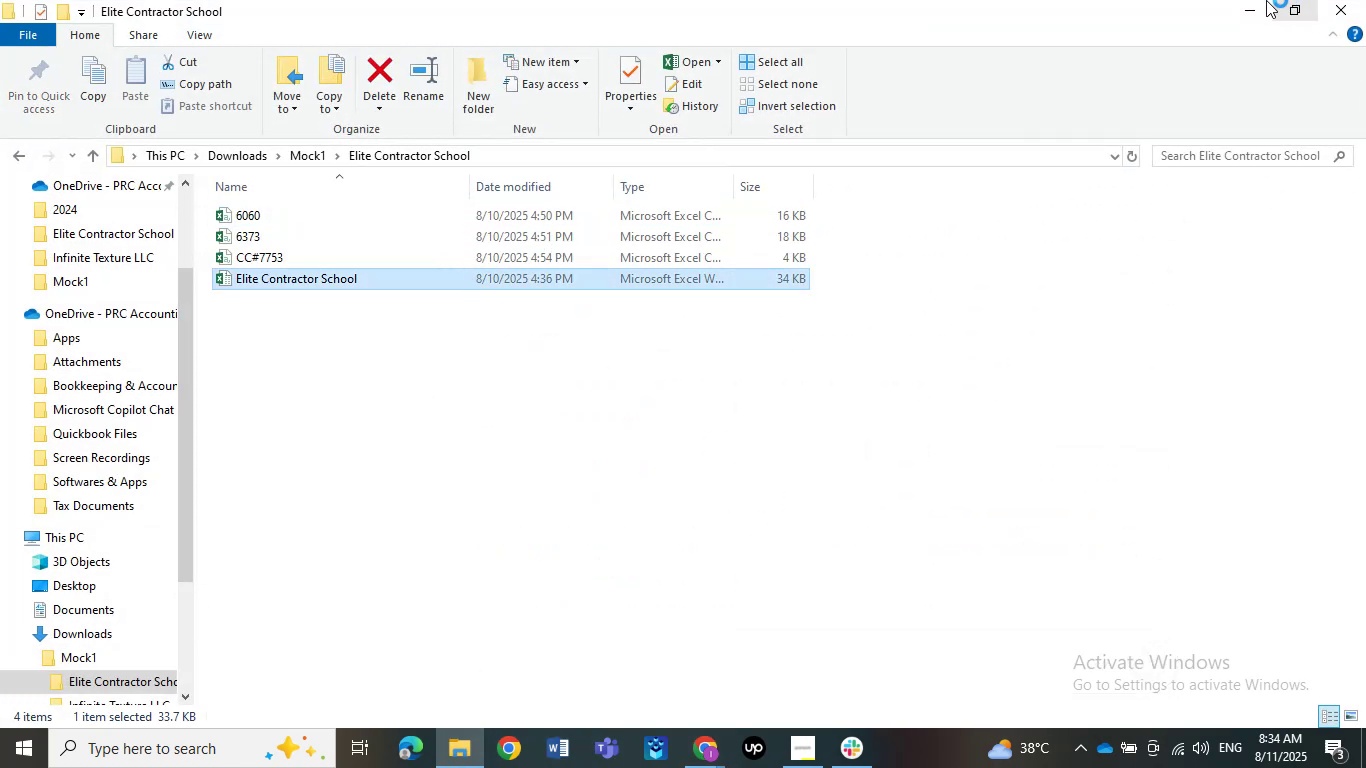 
left_click([1253, 0])
 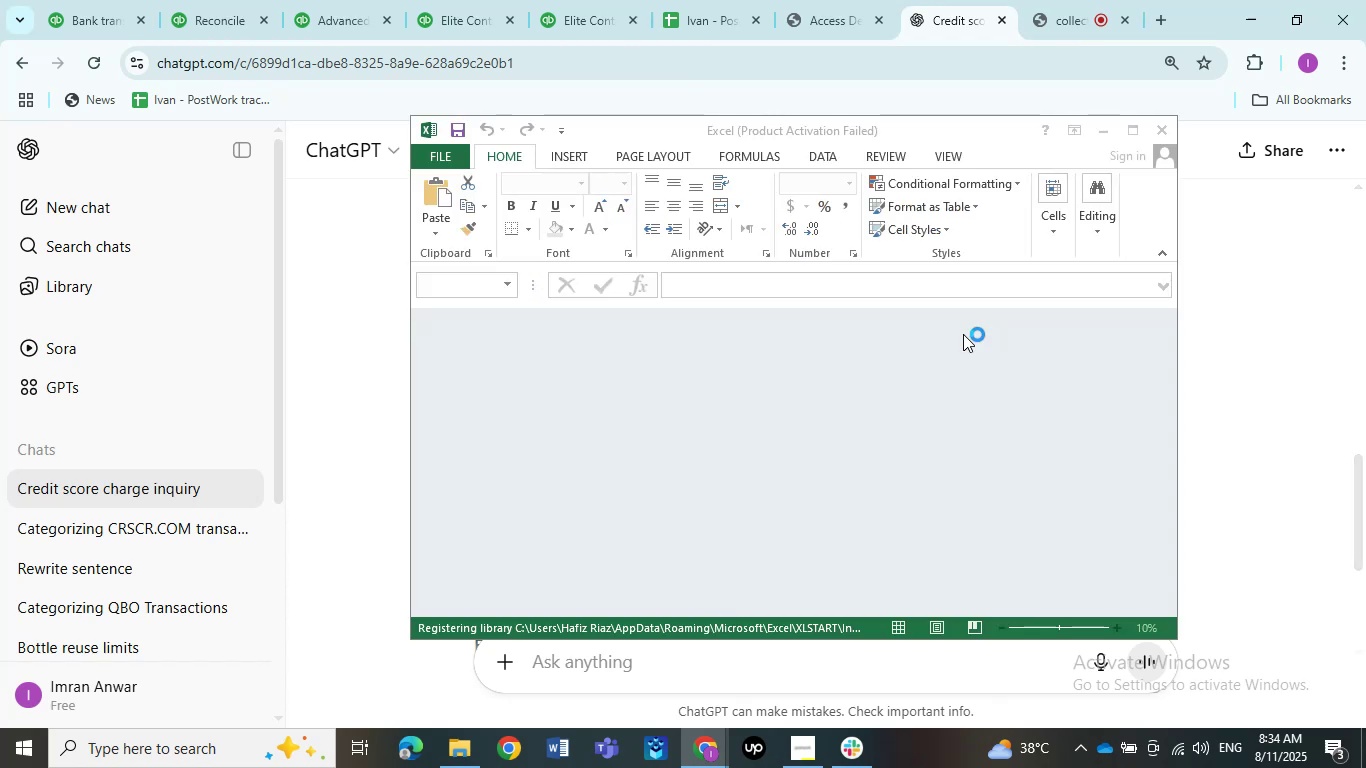 
wait(9.52)
 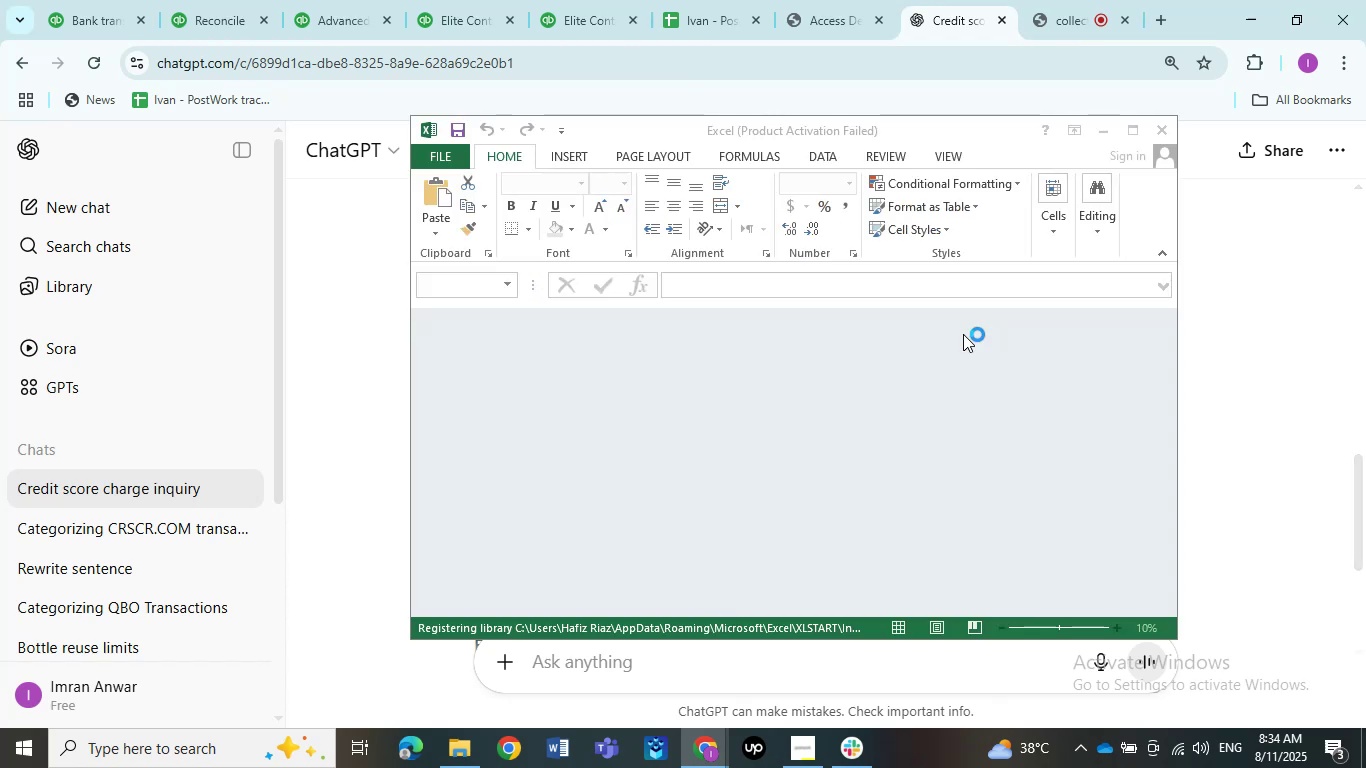 
left_click([1075, 189])
 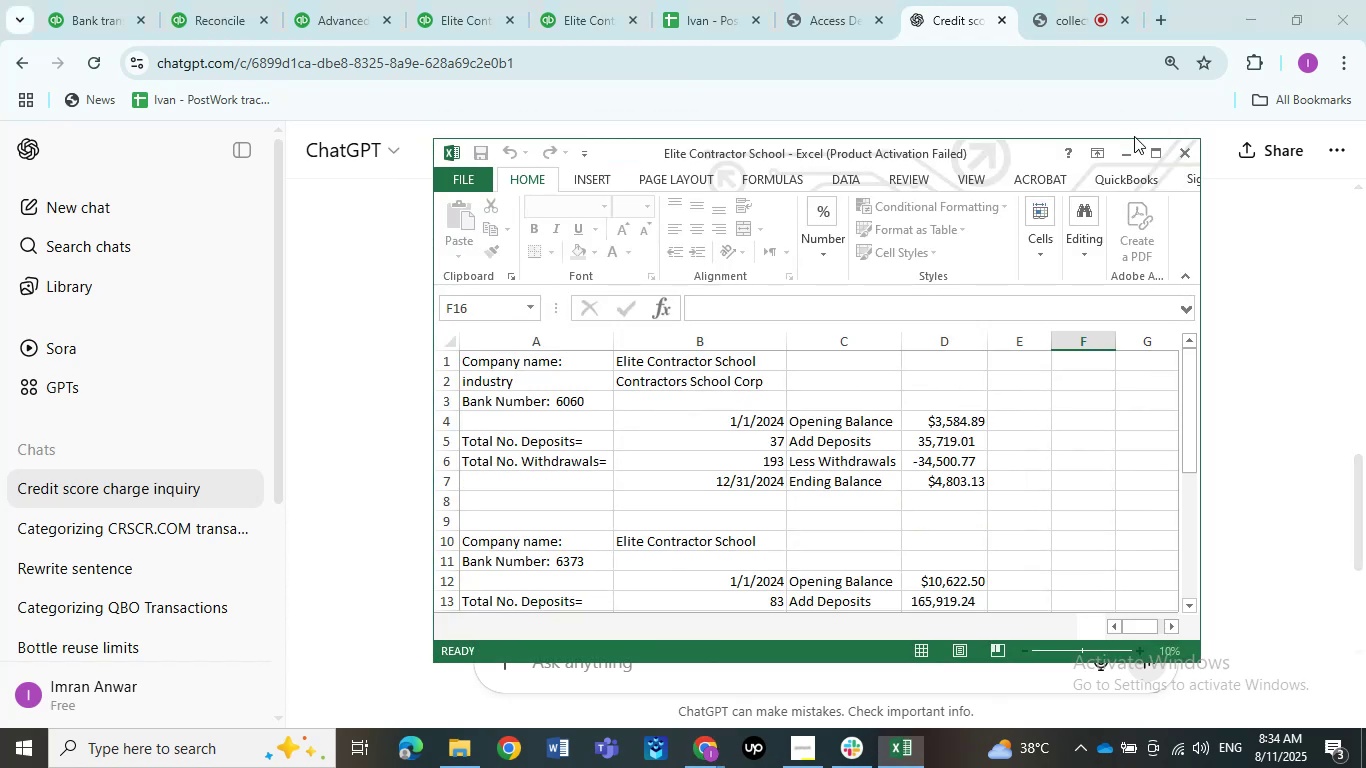 
left_click([1151, 151])
 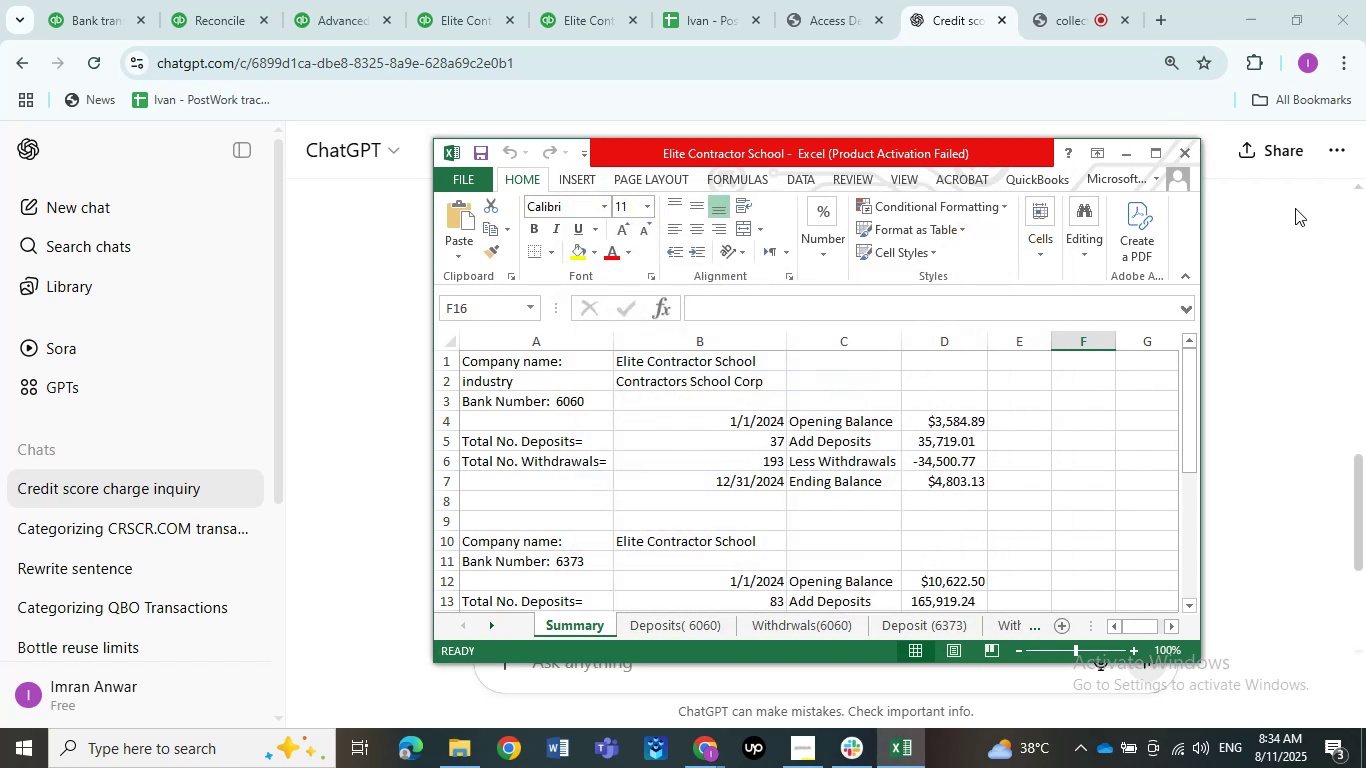 
left_click([1149, 157])
 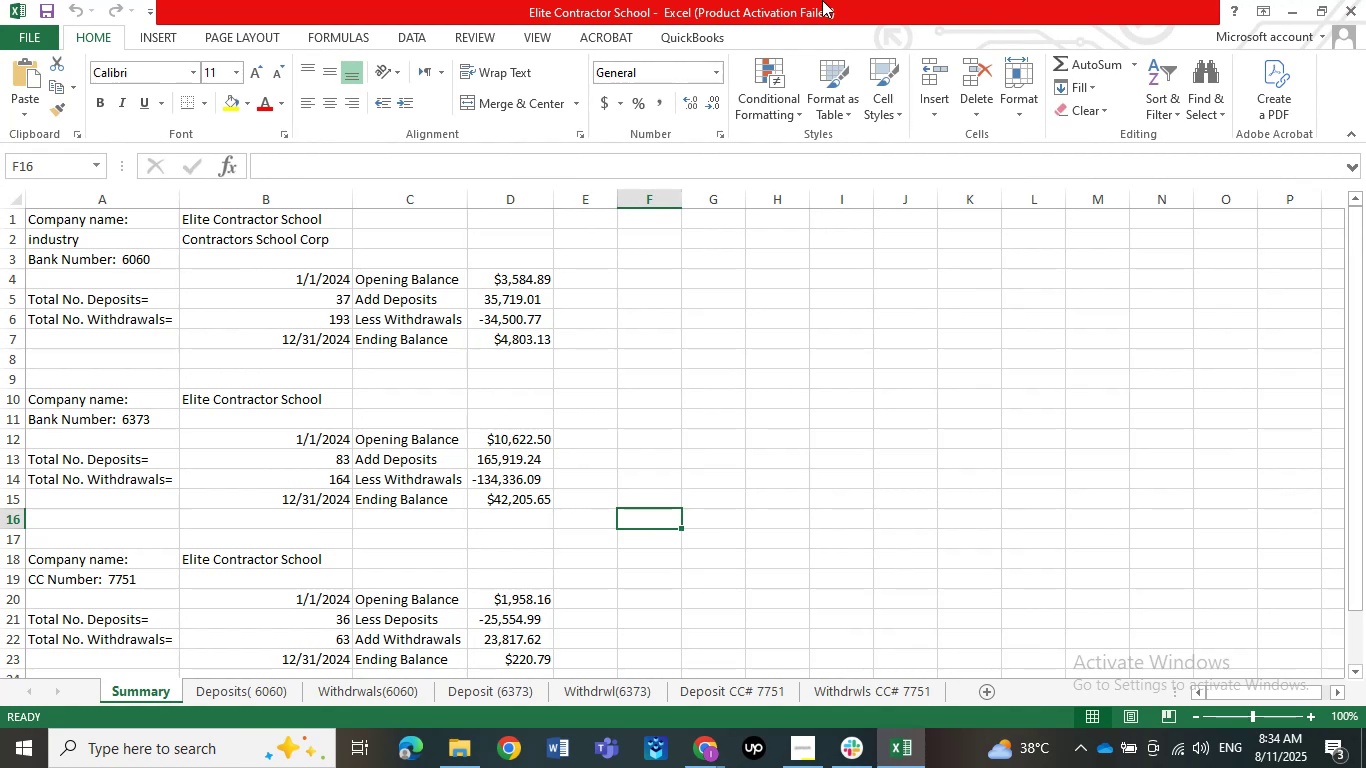 
wait(19.5)
 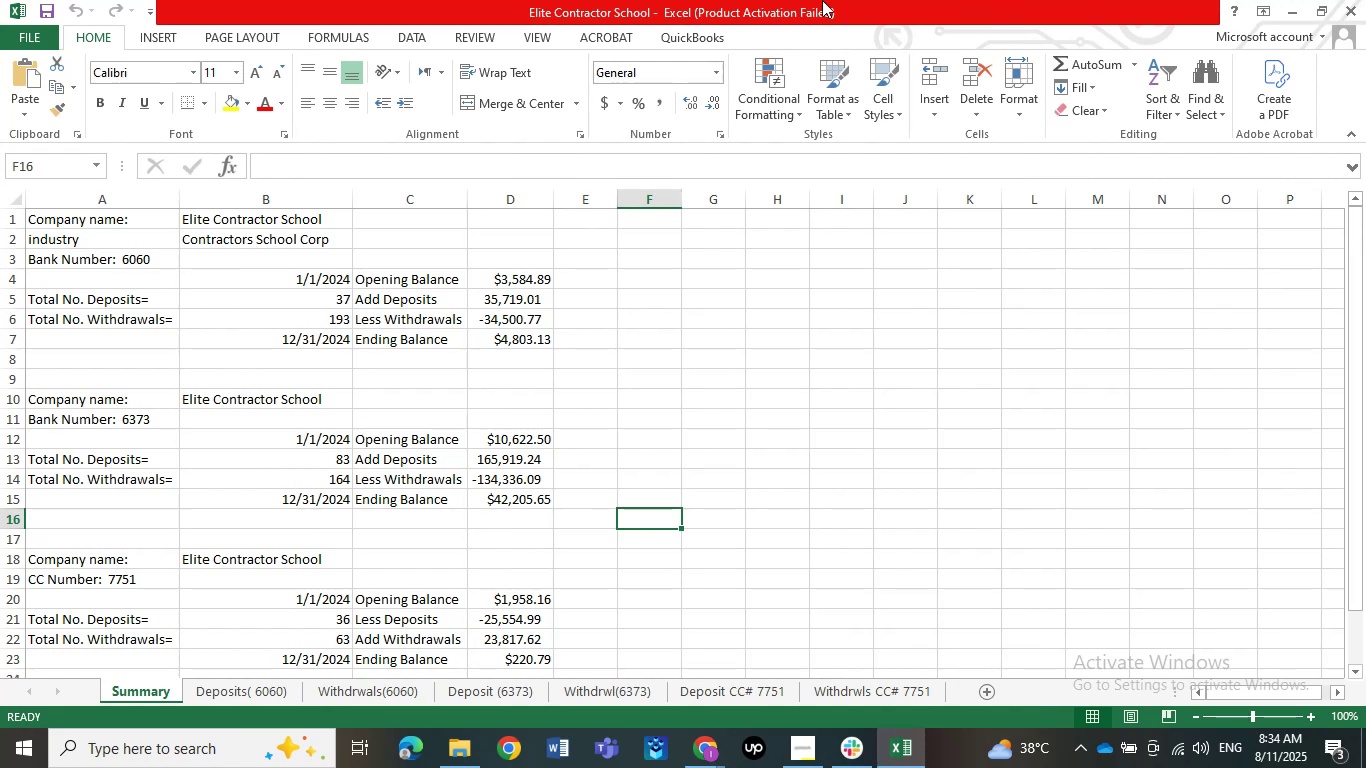 
left_click([1283, 8])
 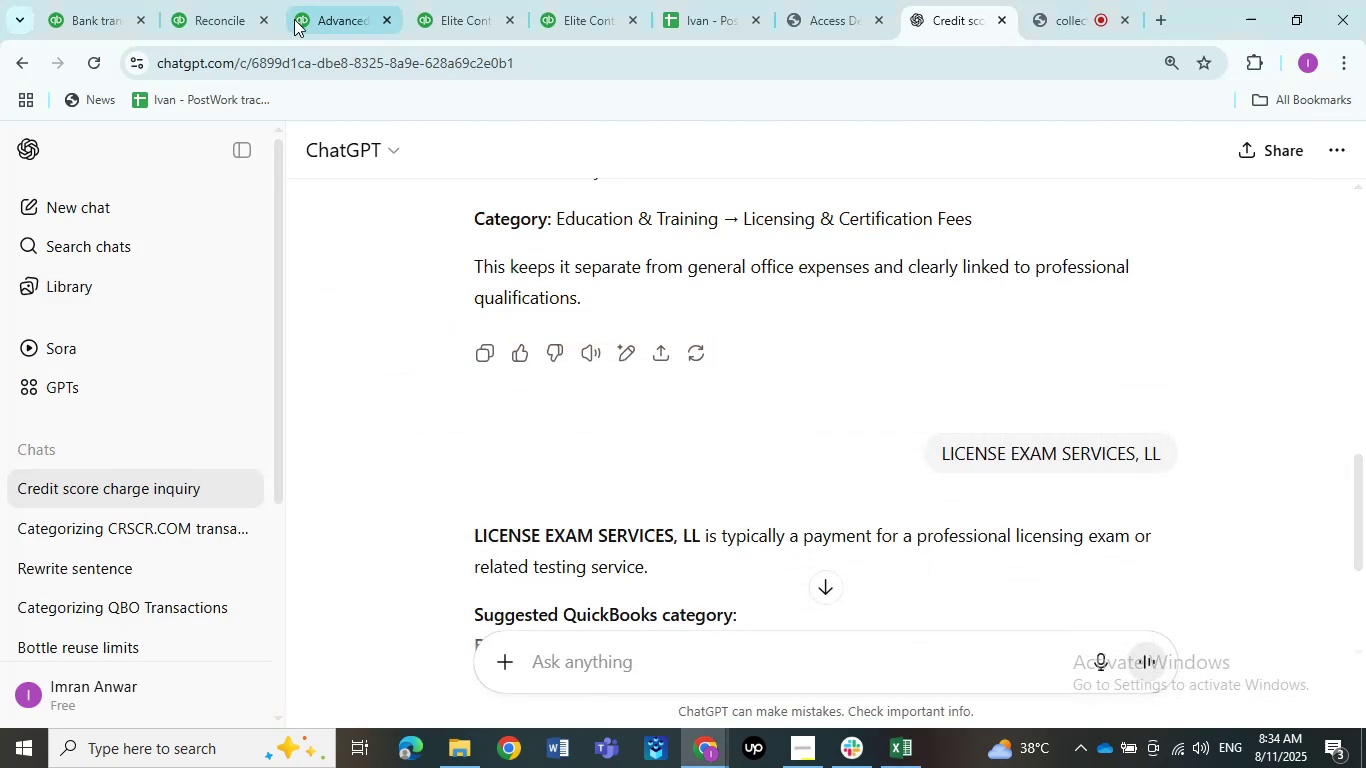 
left_click([69, 0])
 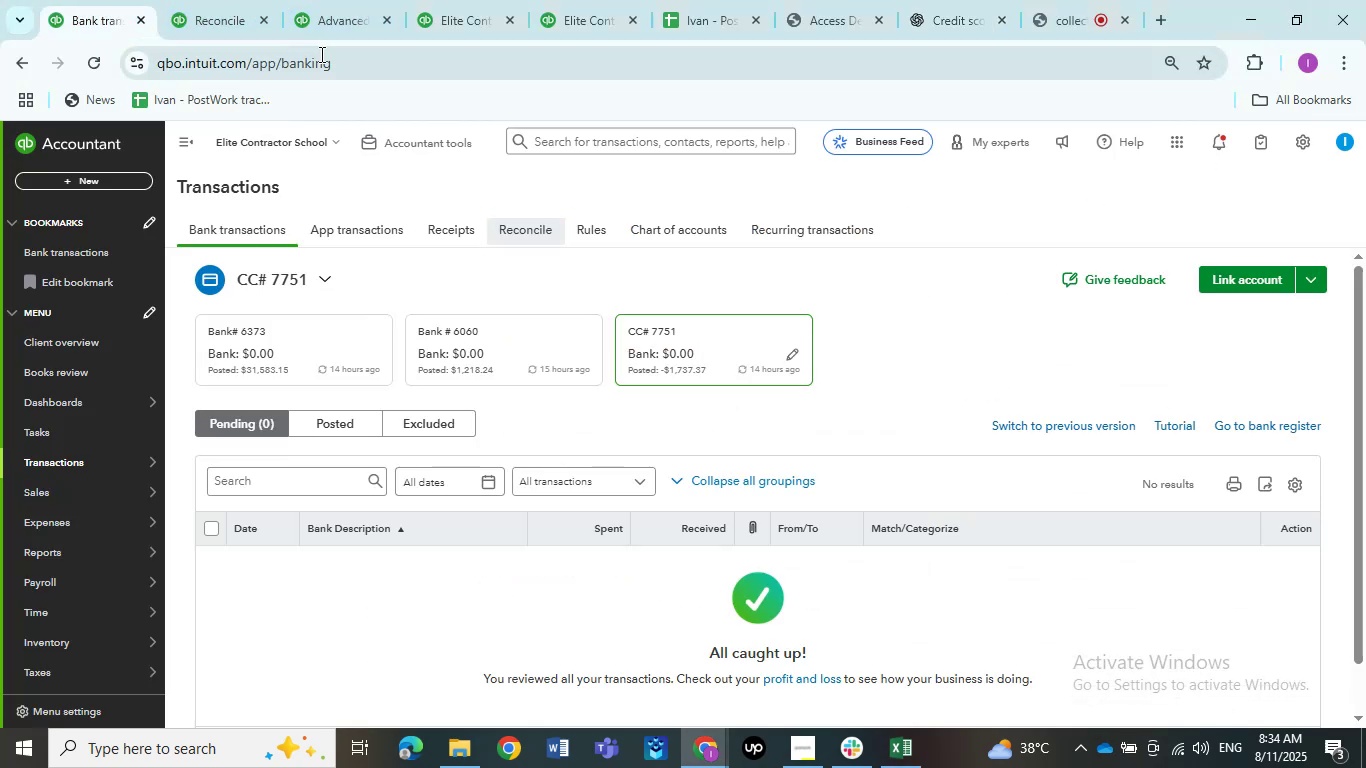 
left_click([203, 2])
 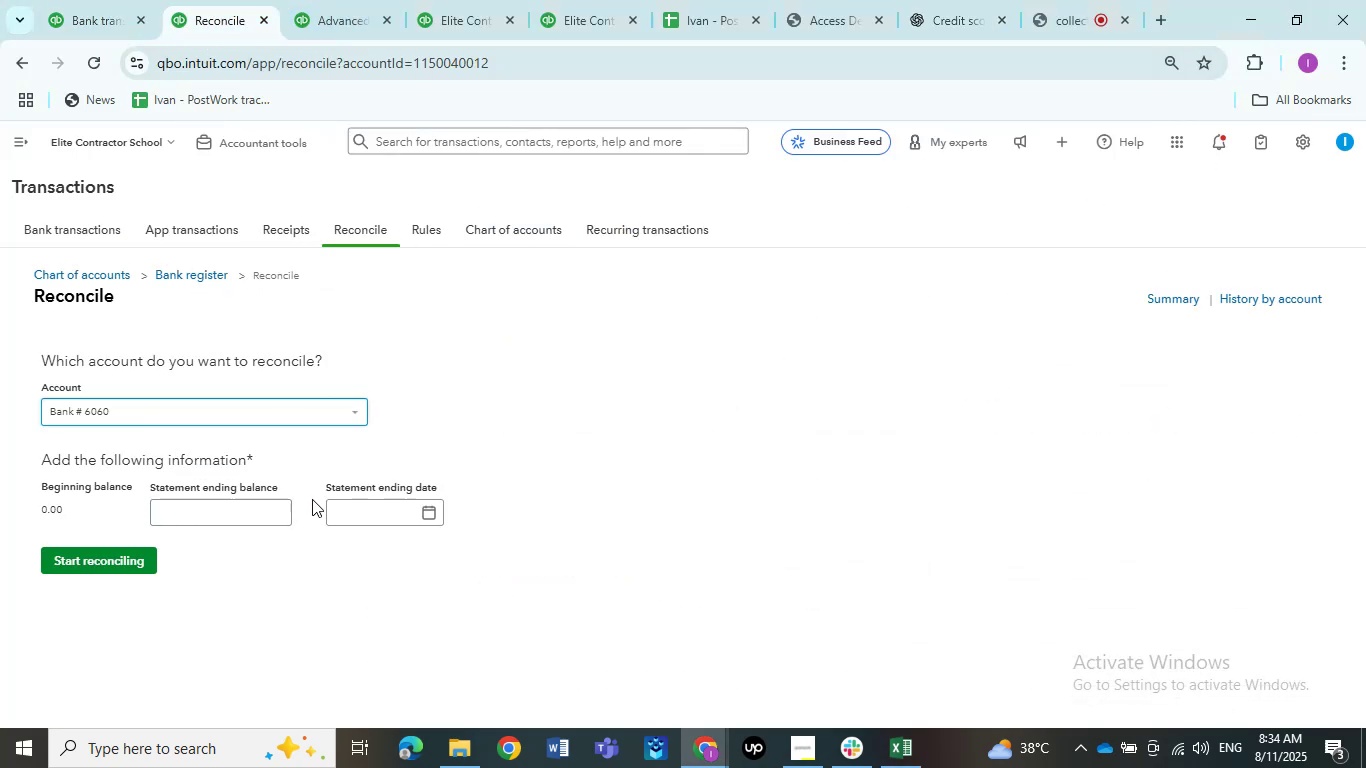 
left_click([78, 0])
 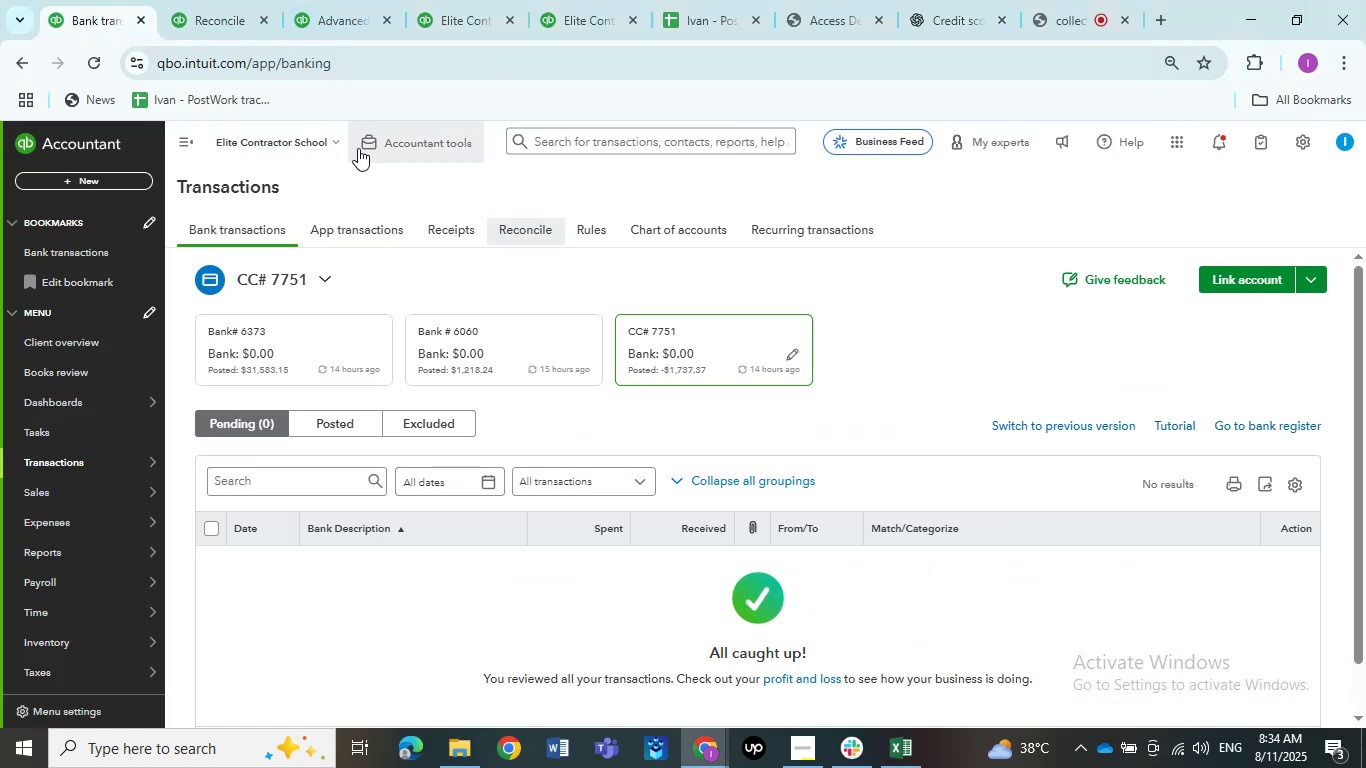 
left_click([372, 148])
 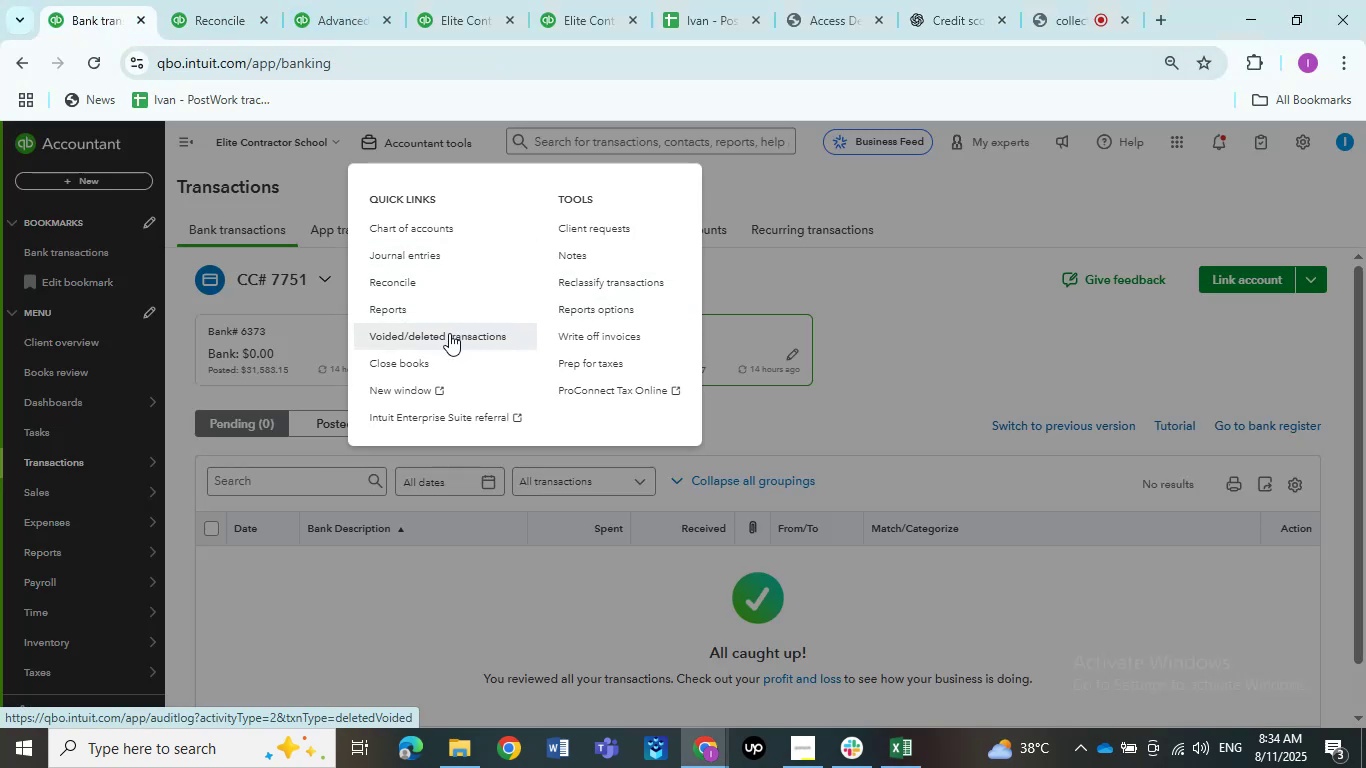 
left_click([453, 247])
 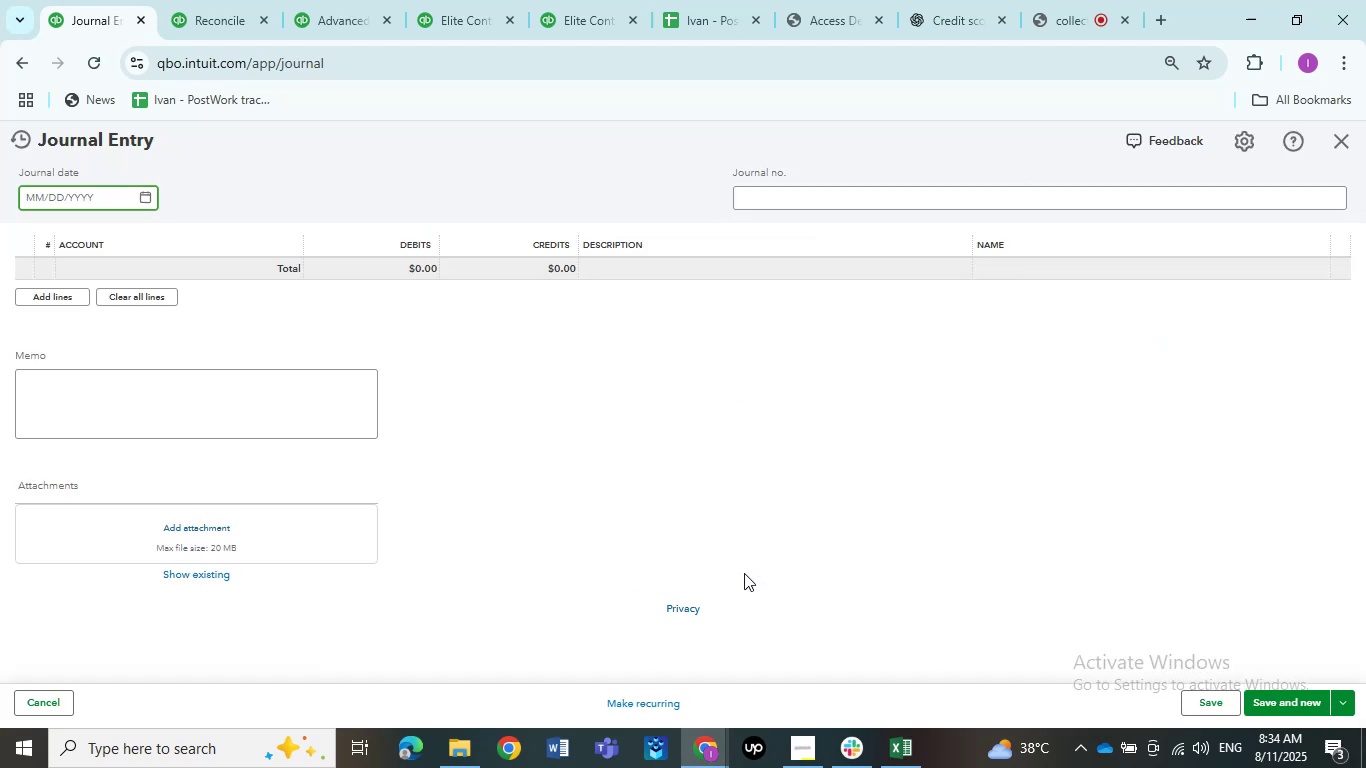 
left_click([896, 746])
 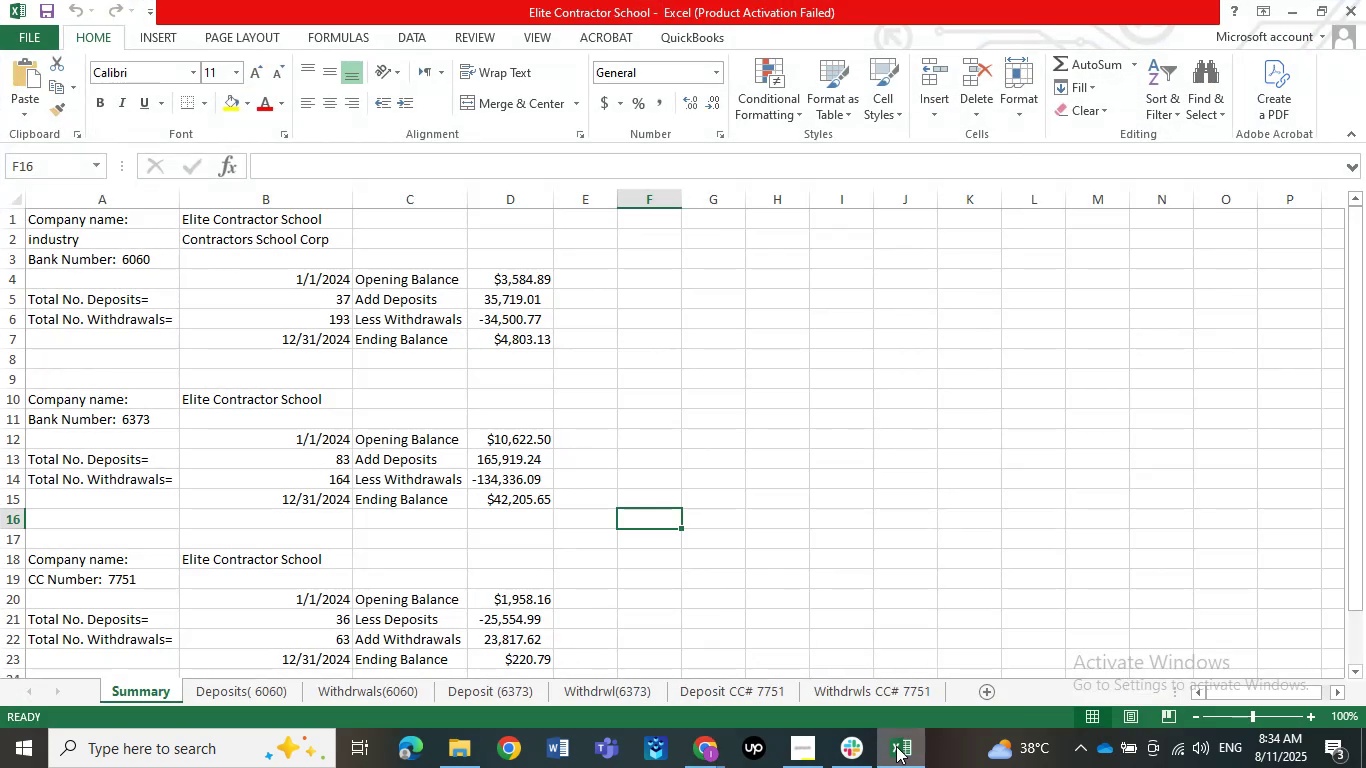 
left_click([896, 746])
 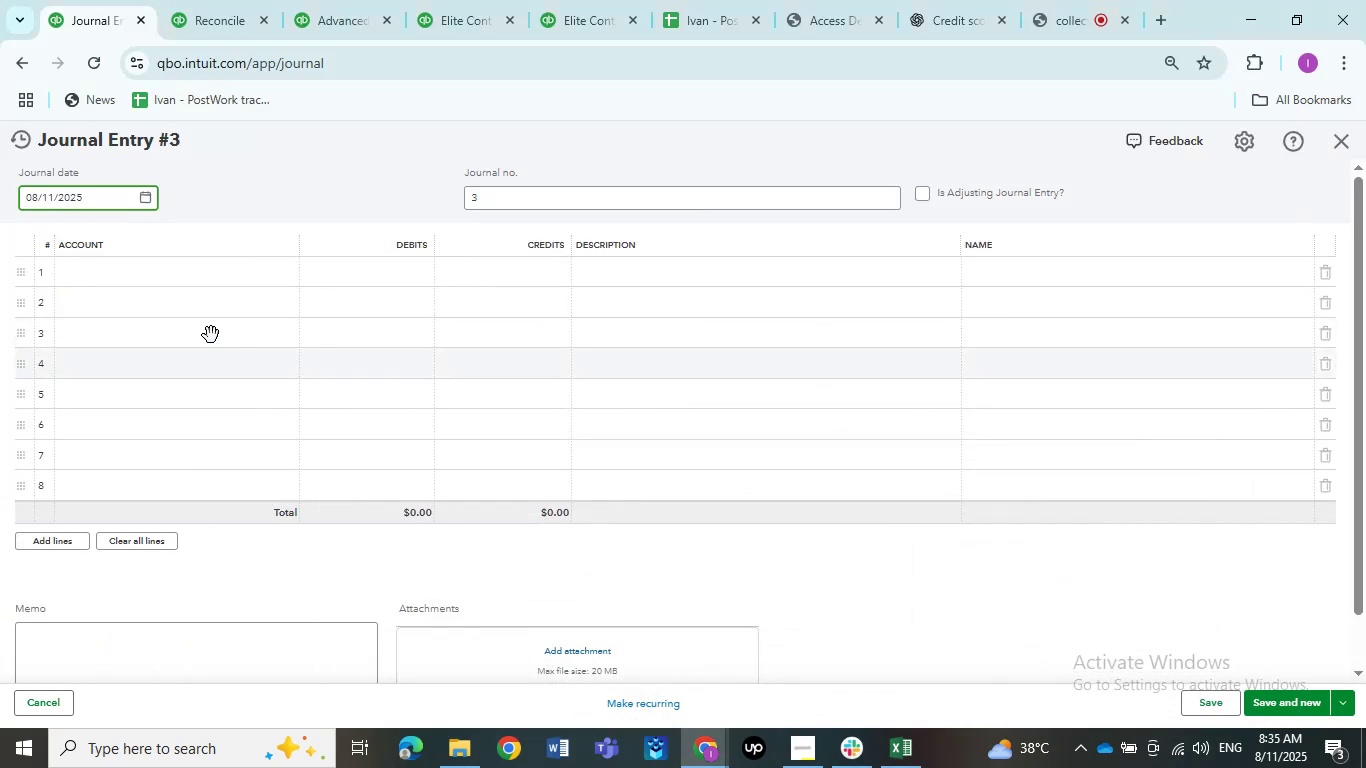 
left_click([164, 287])
 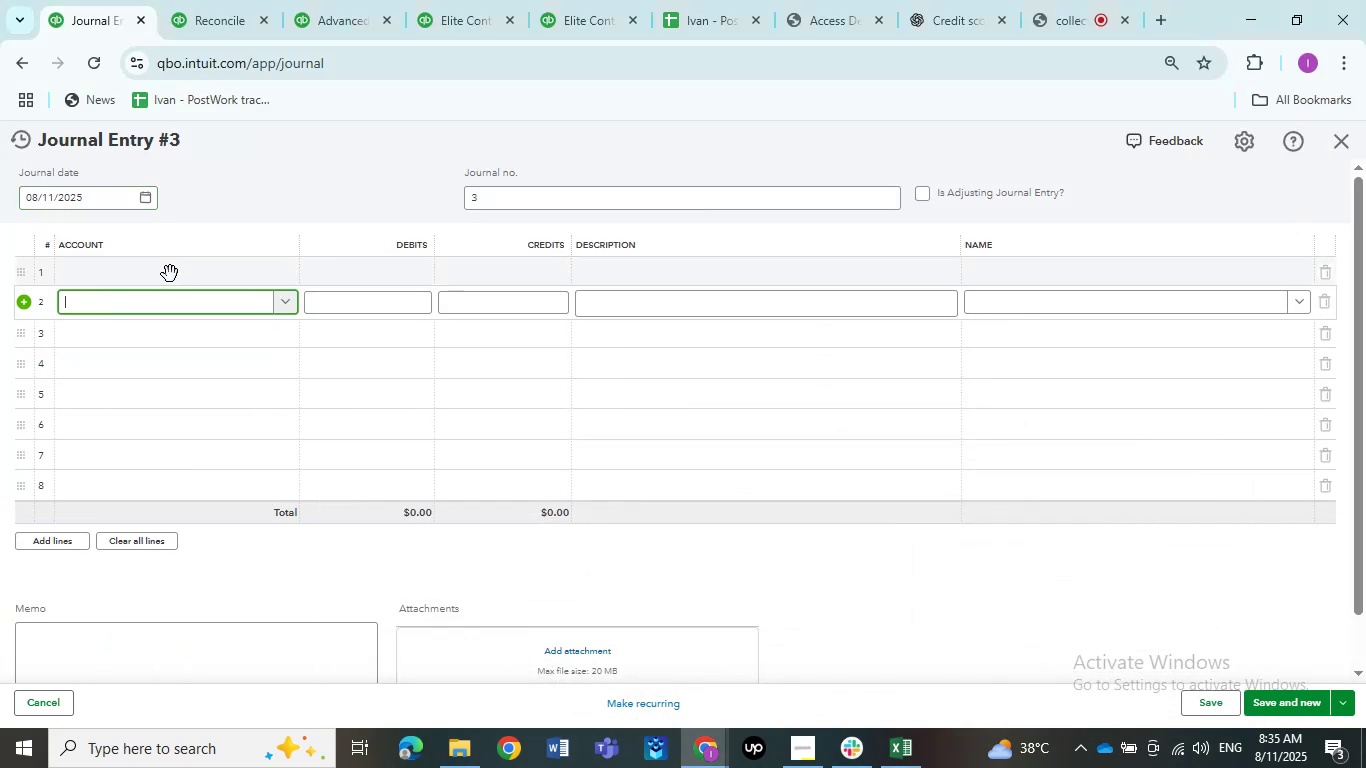 
left_click([172, 274])
 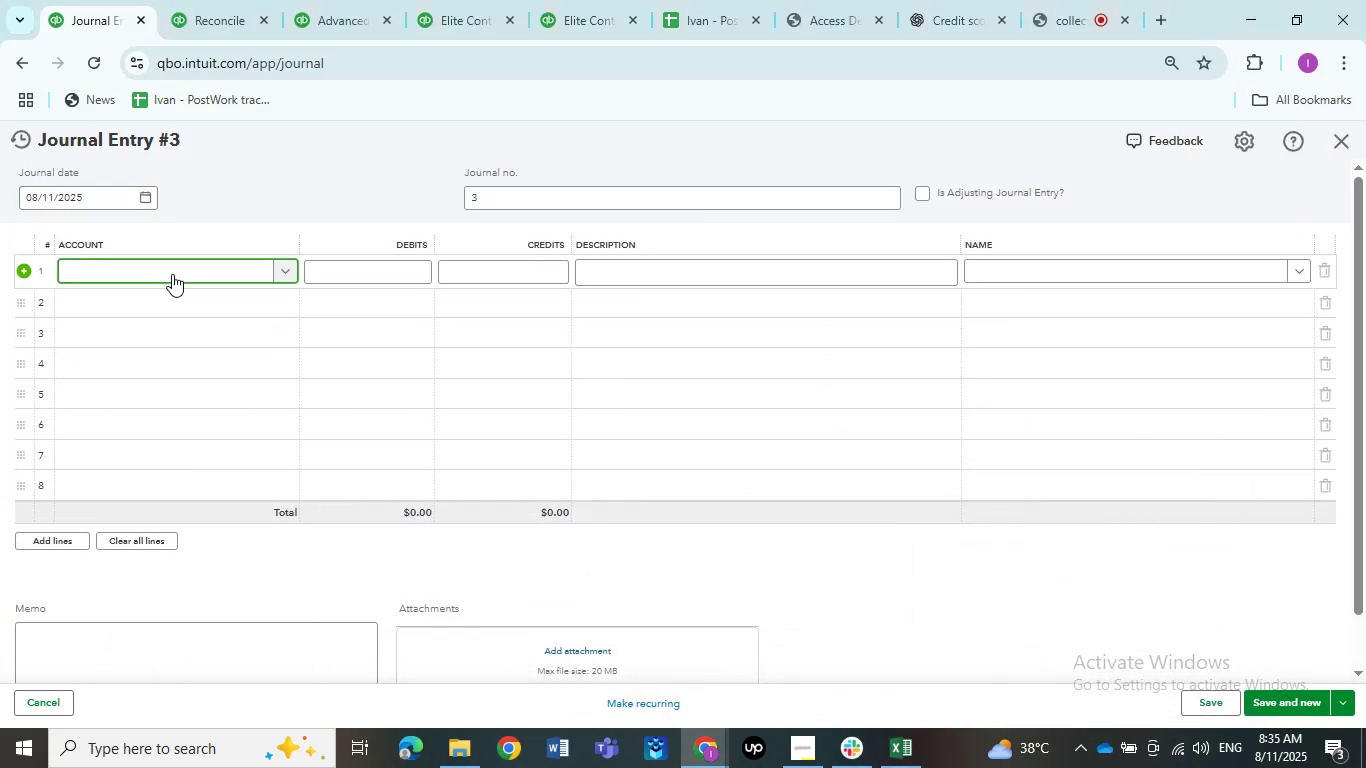 
type(bank)
 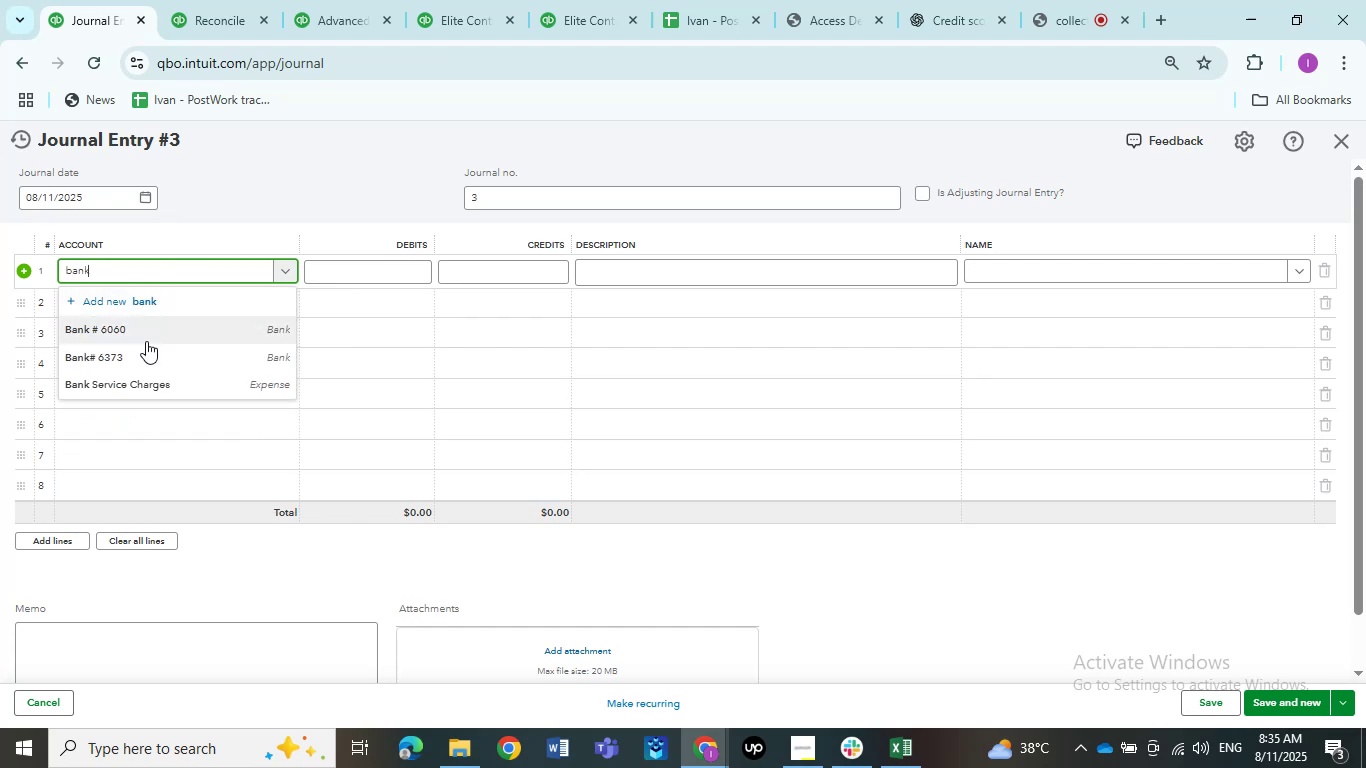 
left_click([146, 341])
 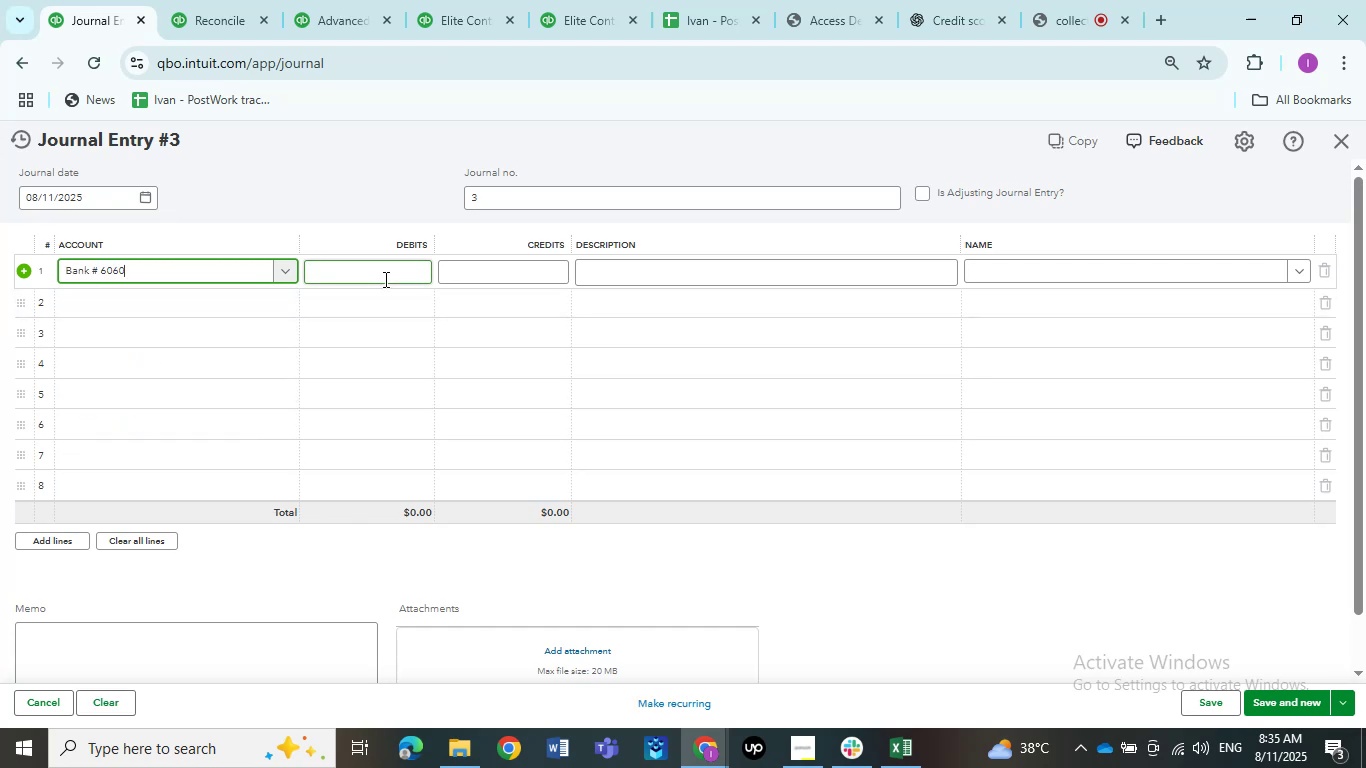 
left_click([384, 279])
 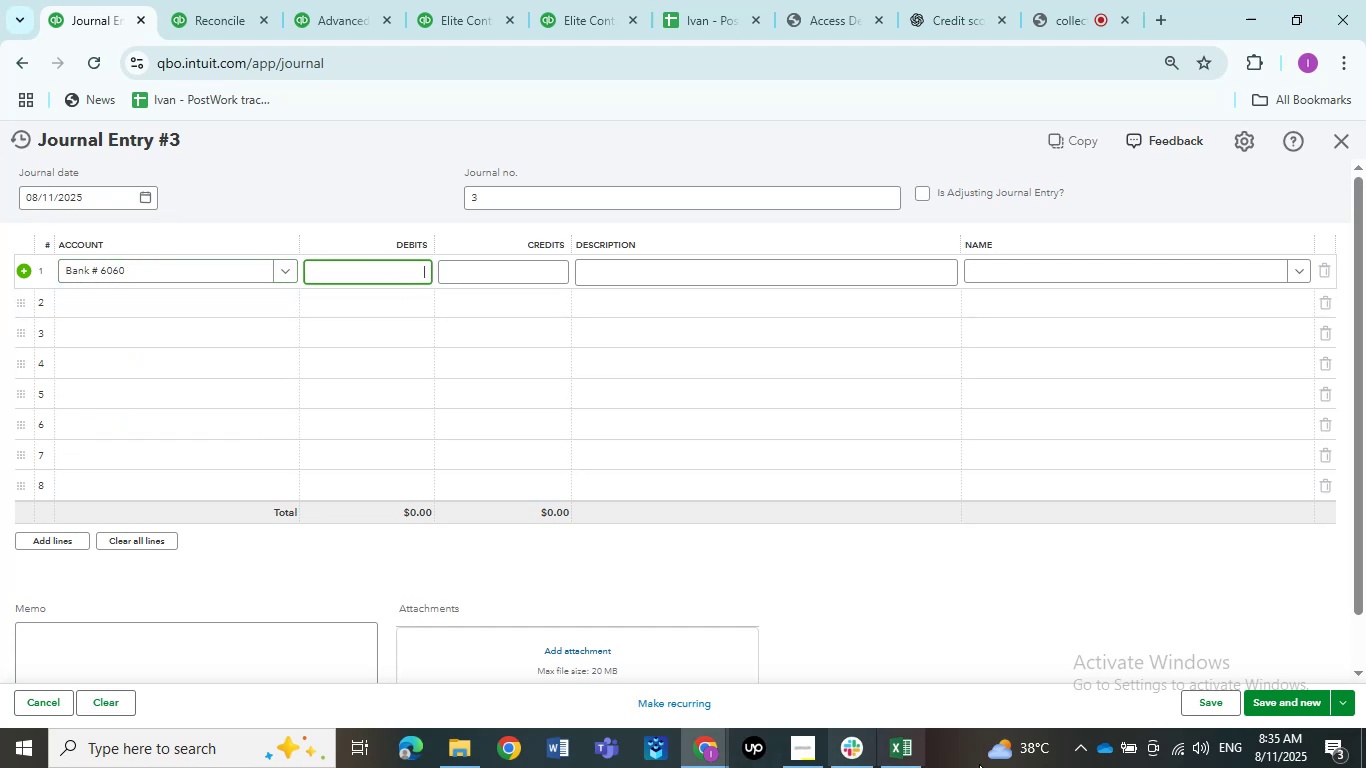 
left_click([899, 741])
 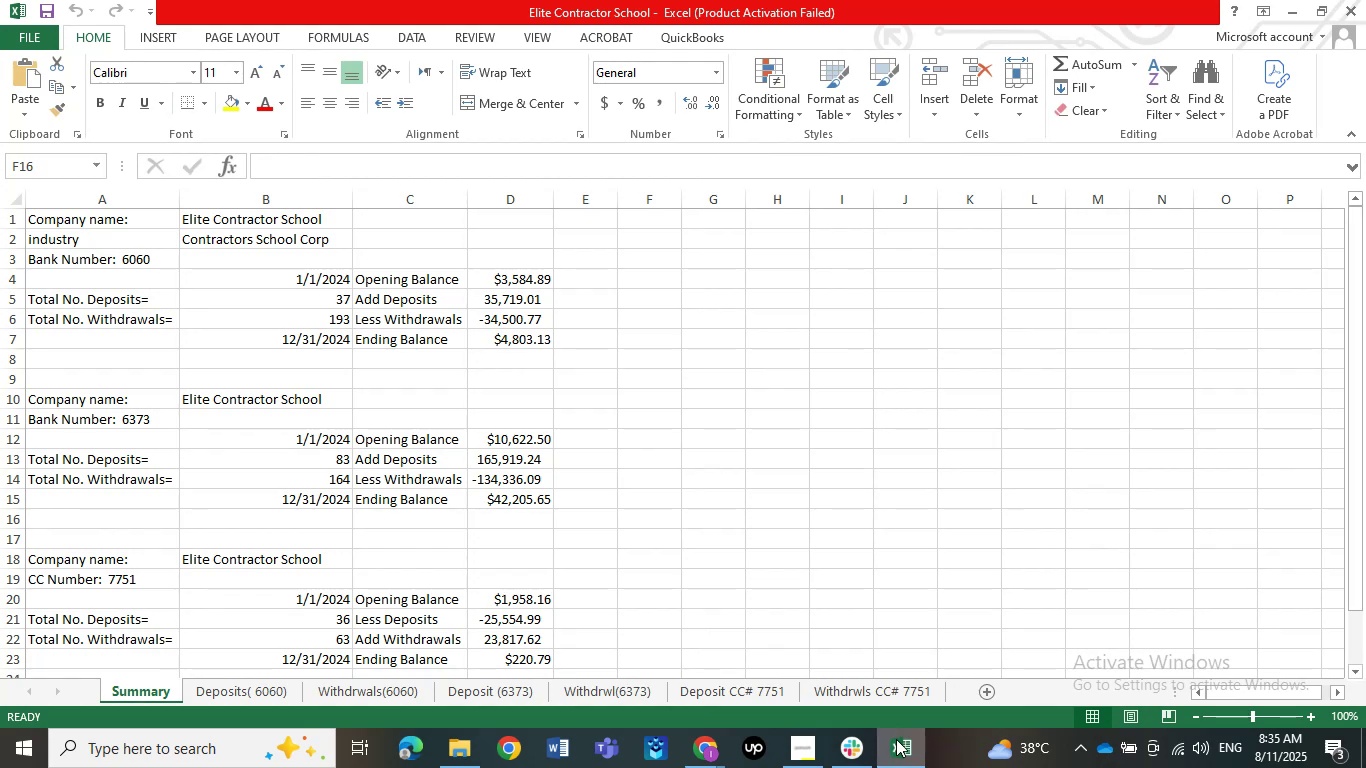 
left_click([896, 739])
 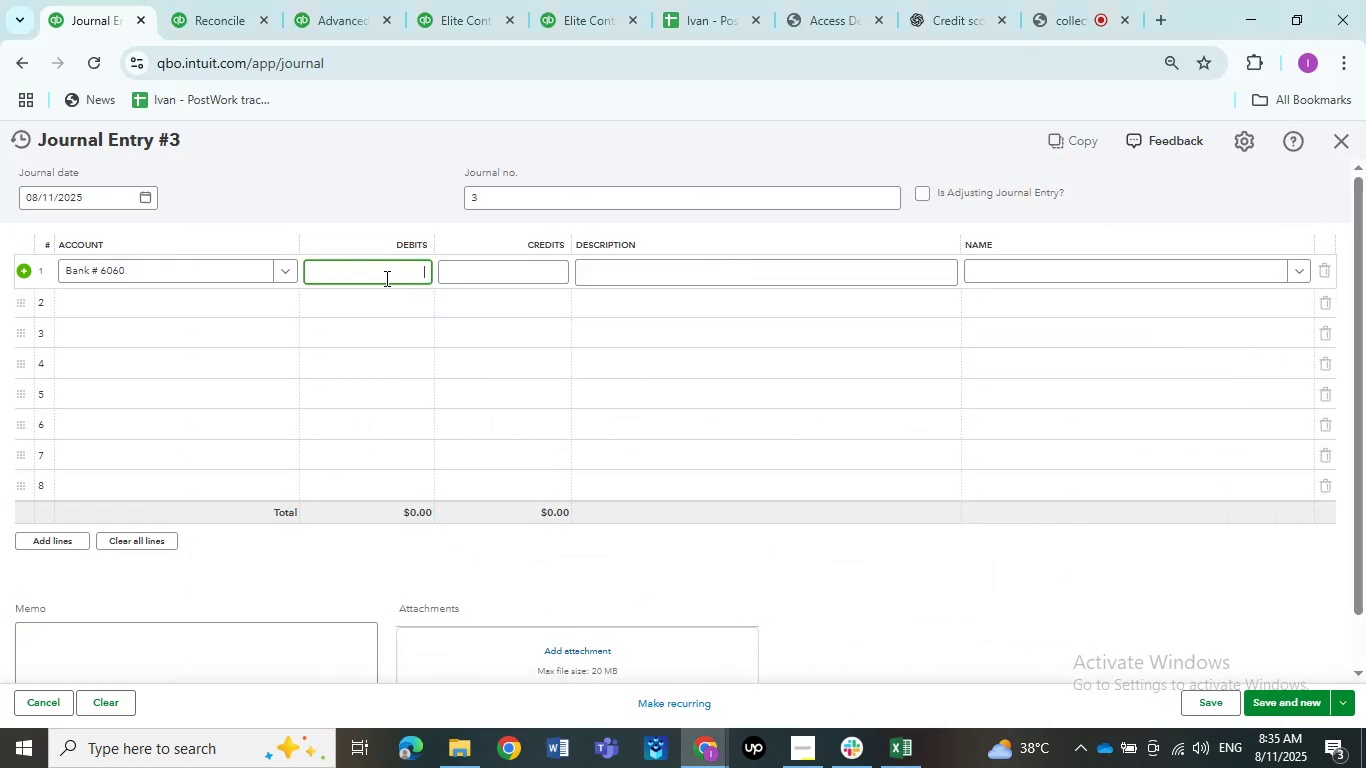 
key(Numpad3)
 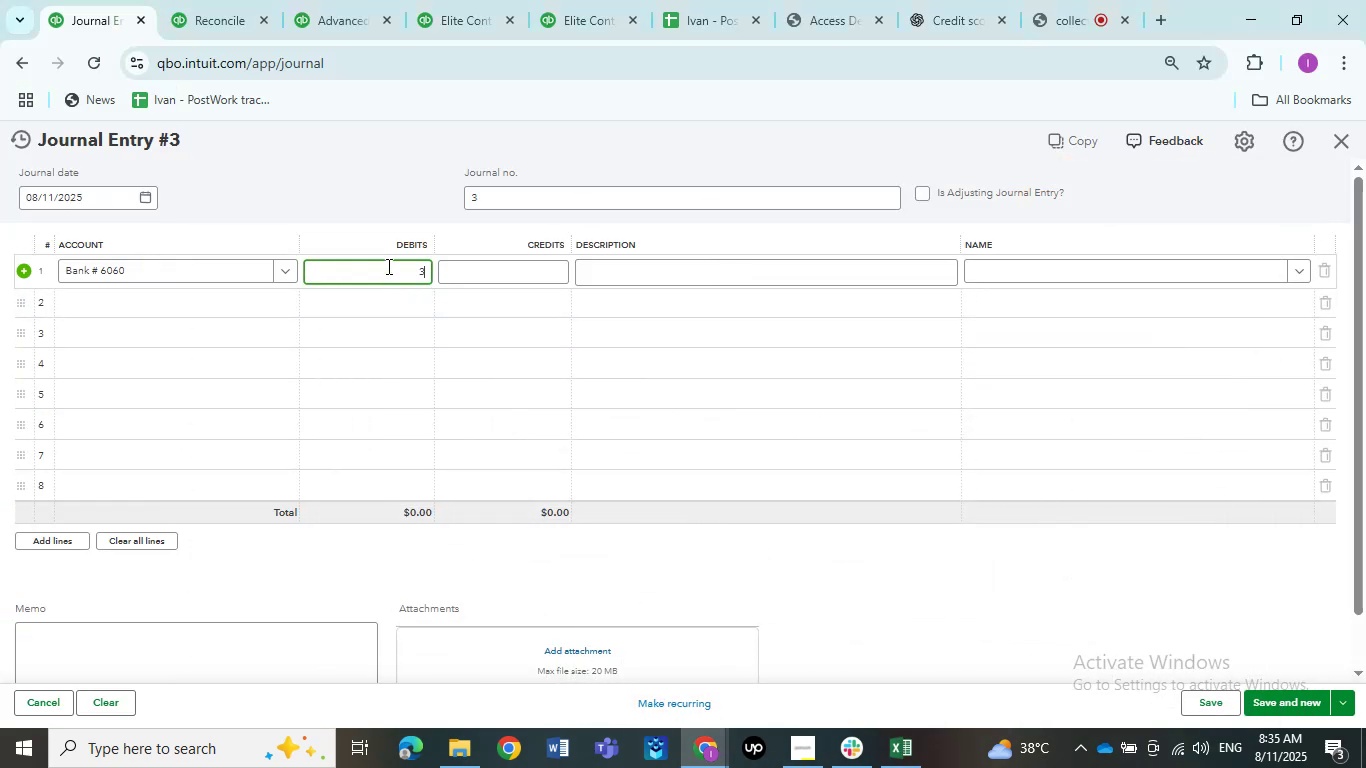 
key(Numpad5)
 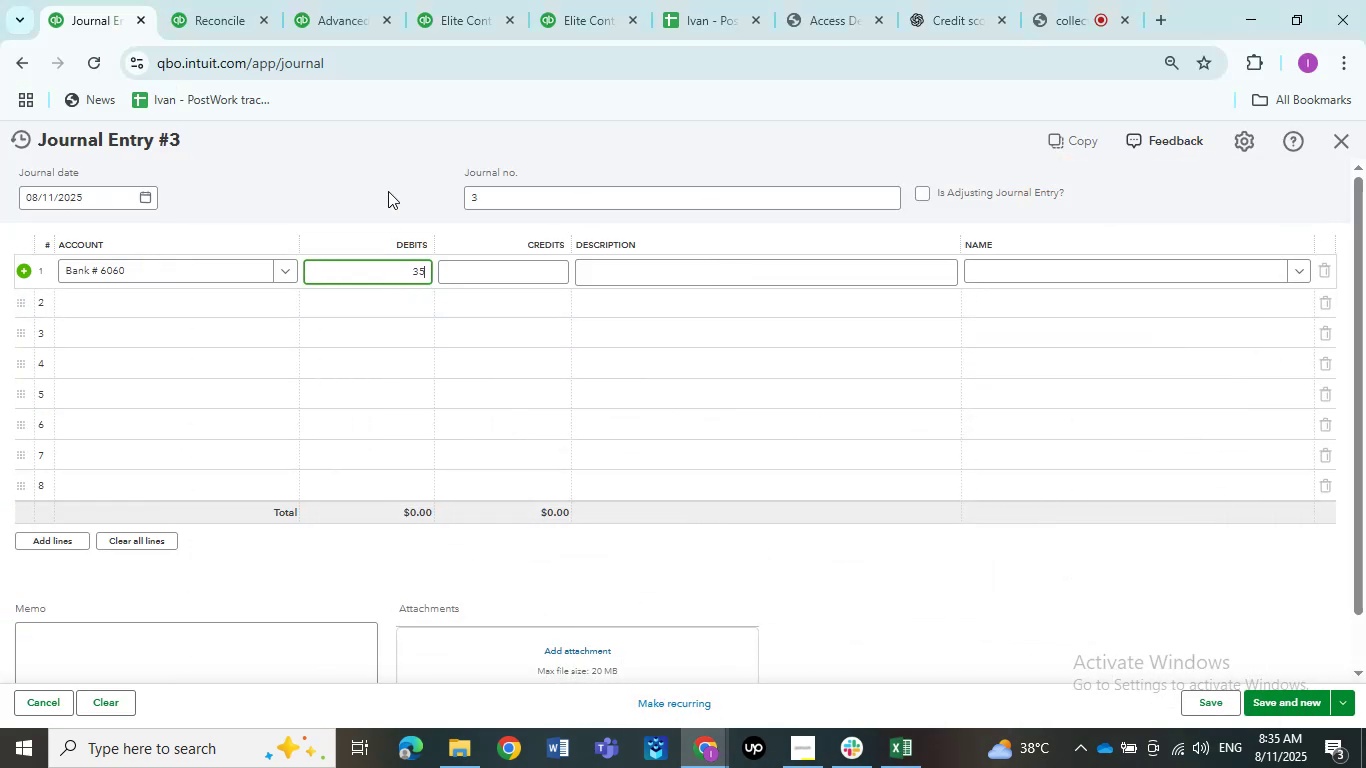 
key(Numpad8)
 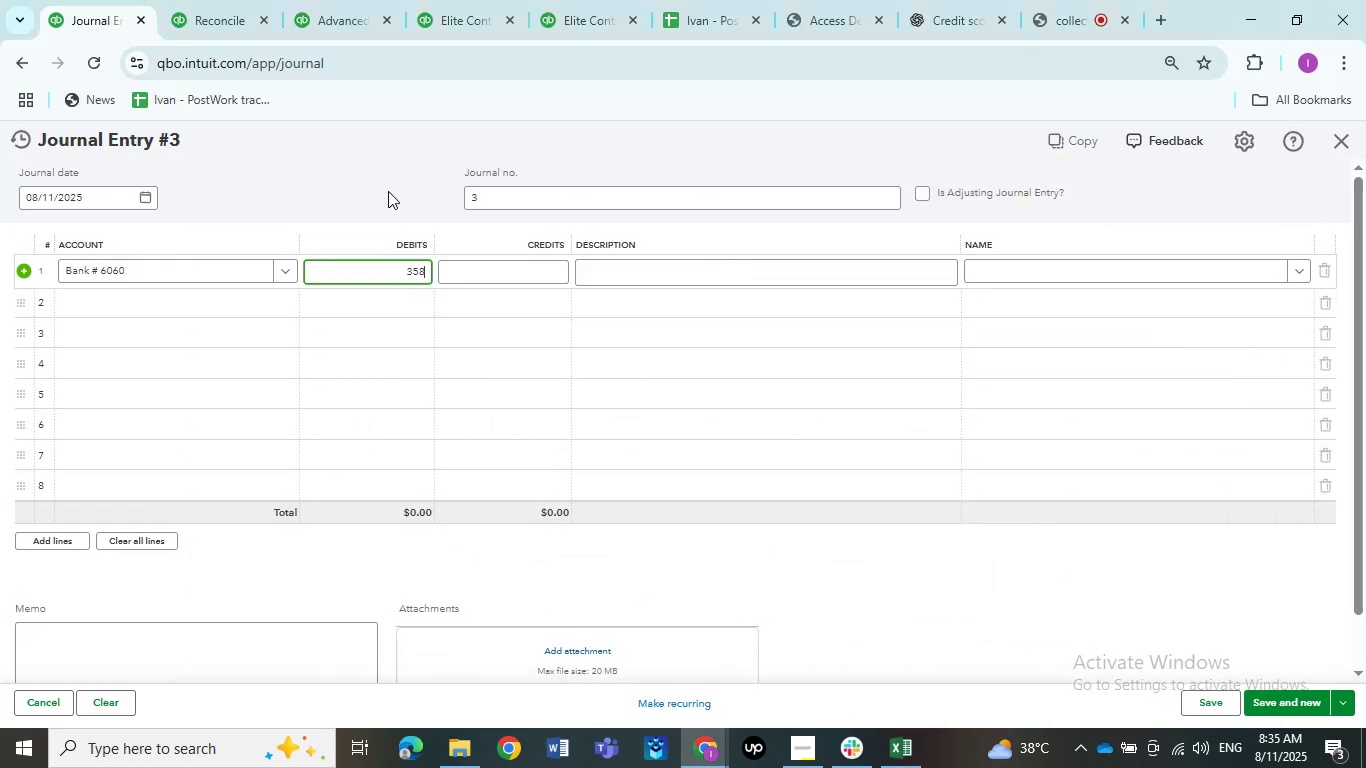 
key(Numpad4)
 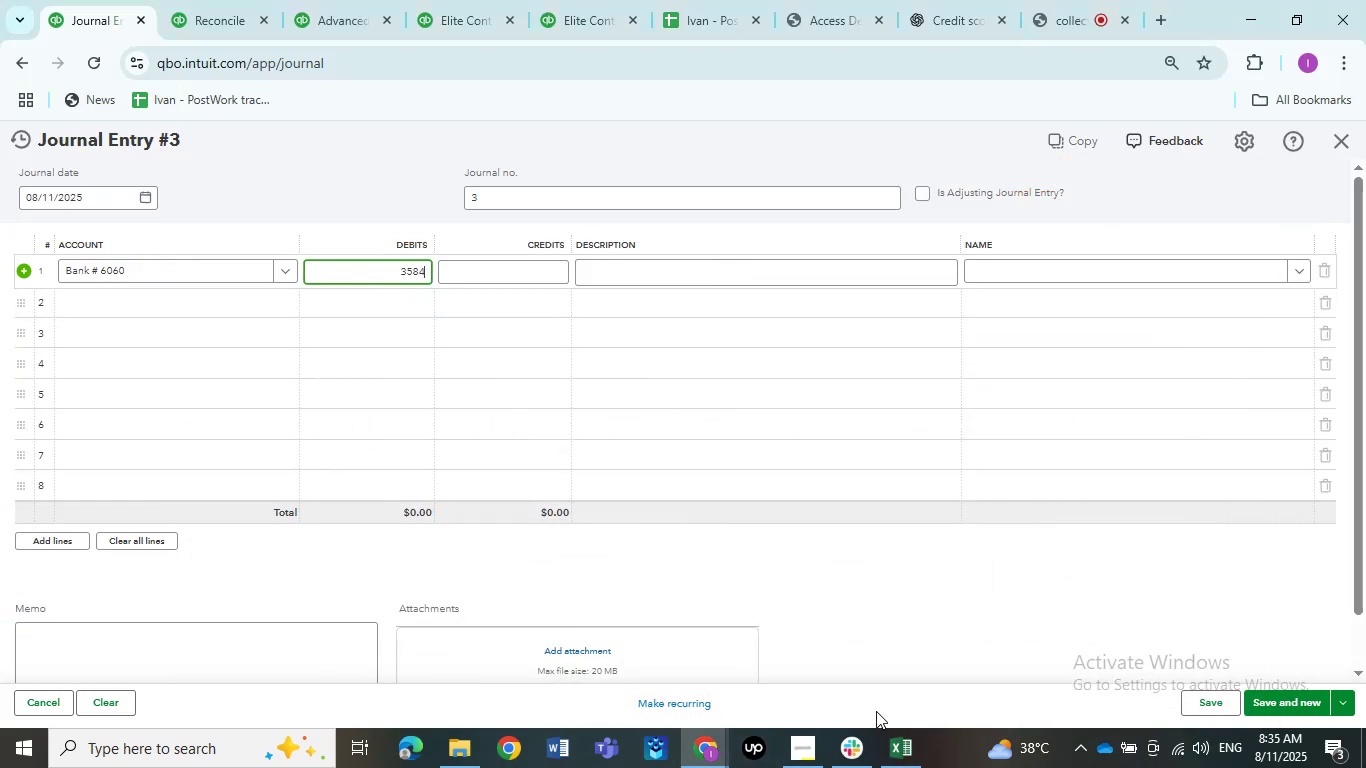 
left_click([890, 735])
 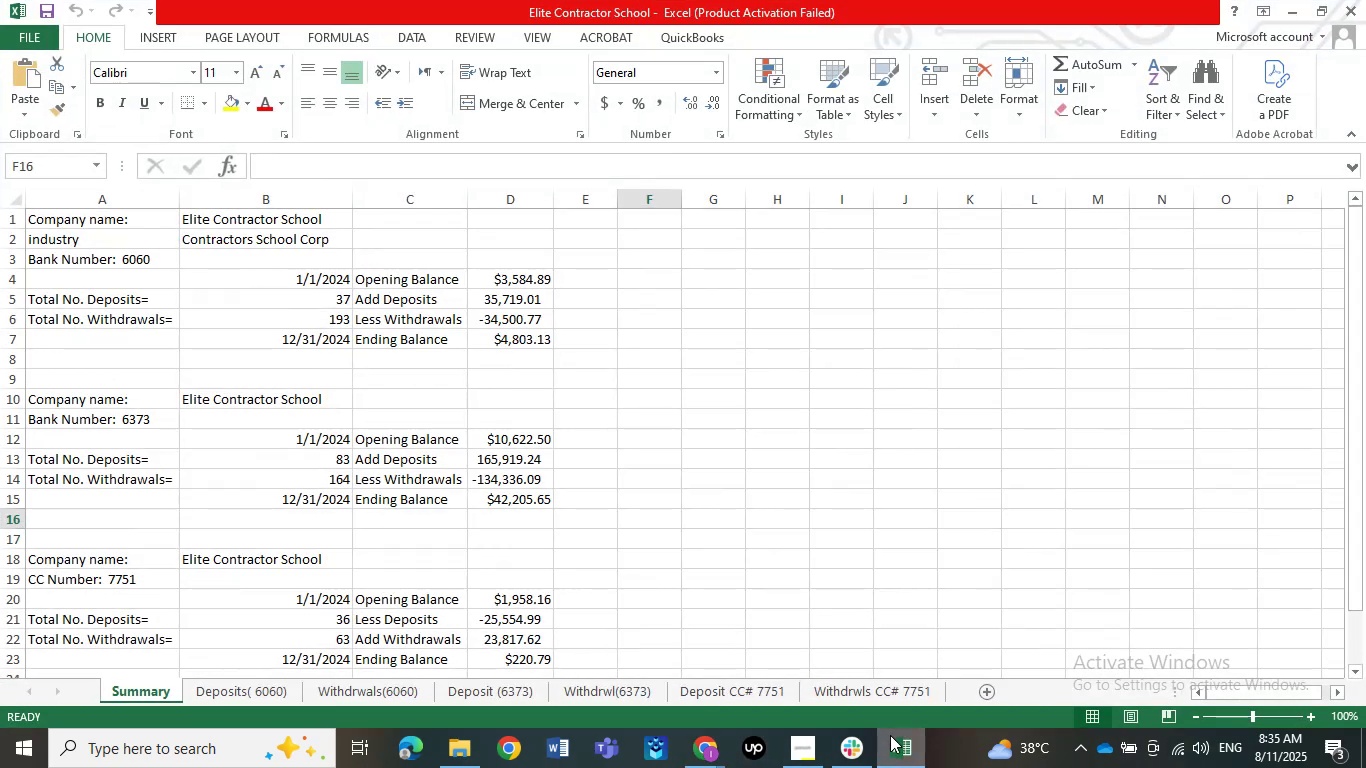 
left_click([890, 735])
 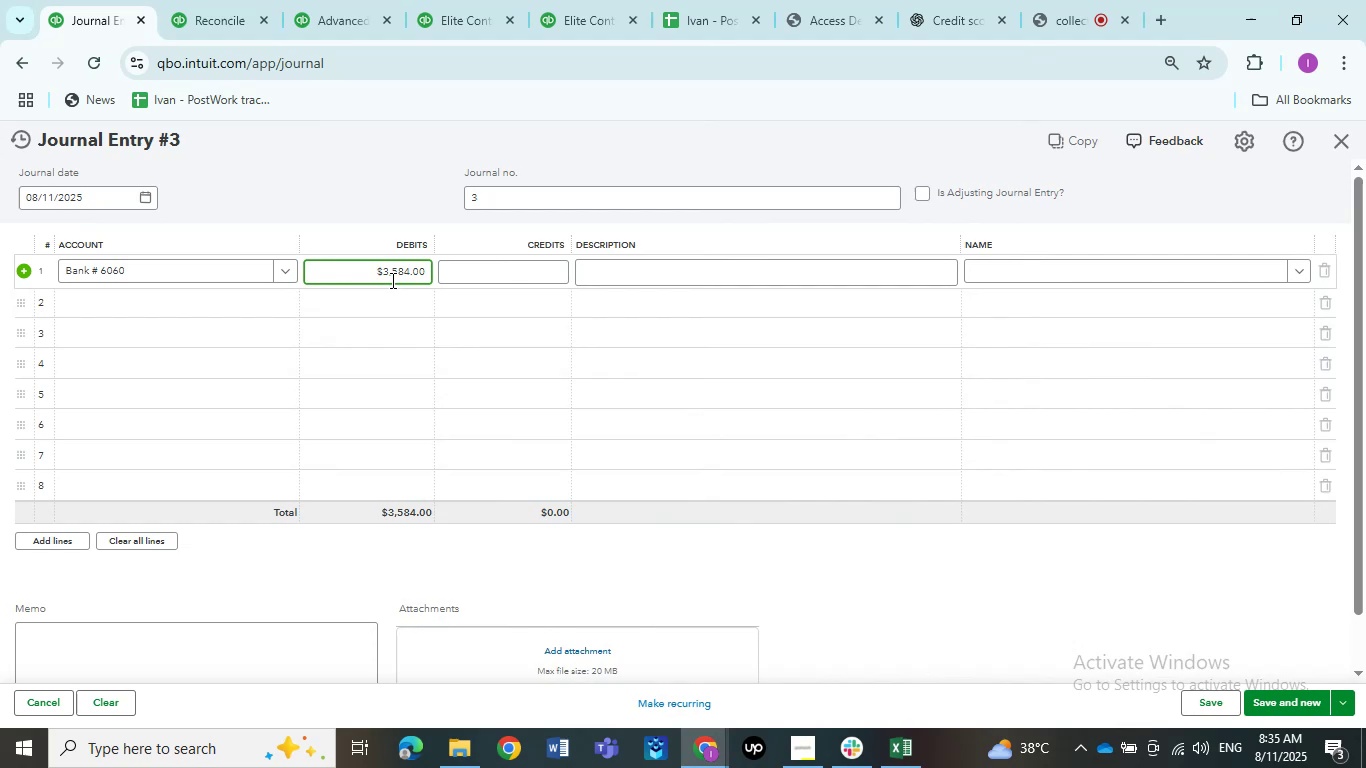 
key(Backspace)
key(Backspace)
type(89)
key(Tab)
key(Tab)
key(Tab)
key(Tab)
key(Tab)
type(op)
key(Tab)
type(ope)
 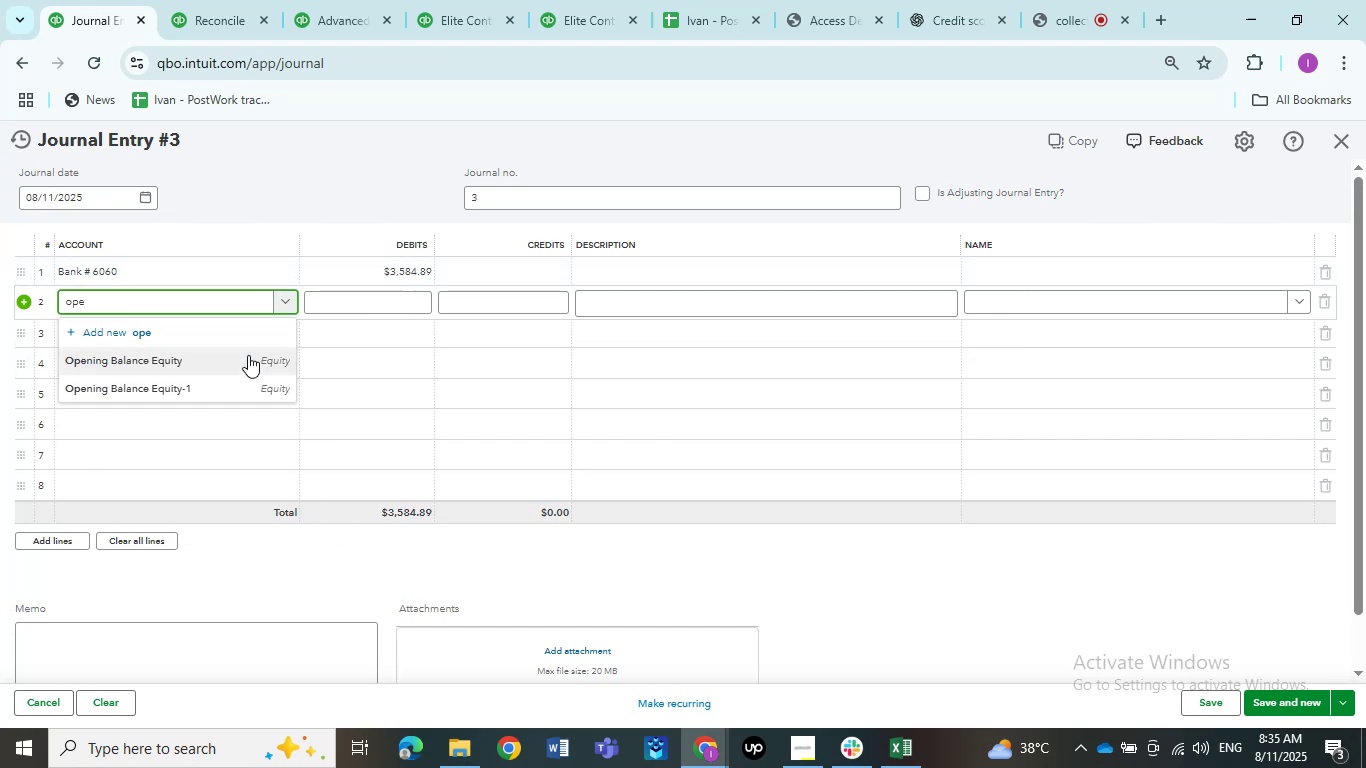 
left_click([242, 350])
 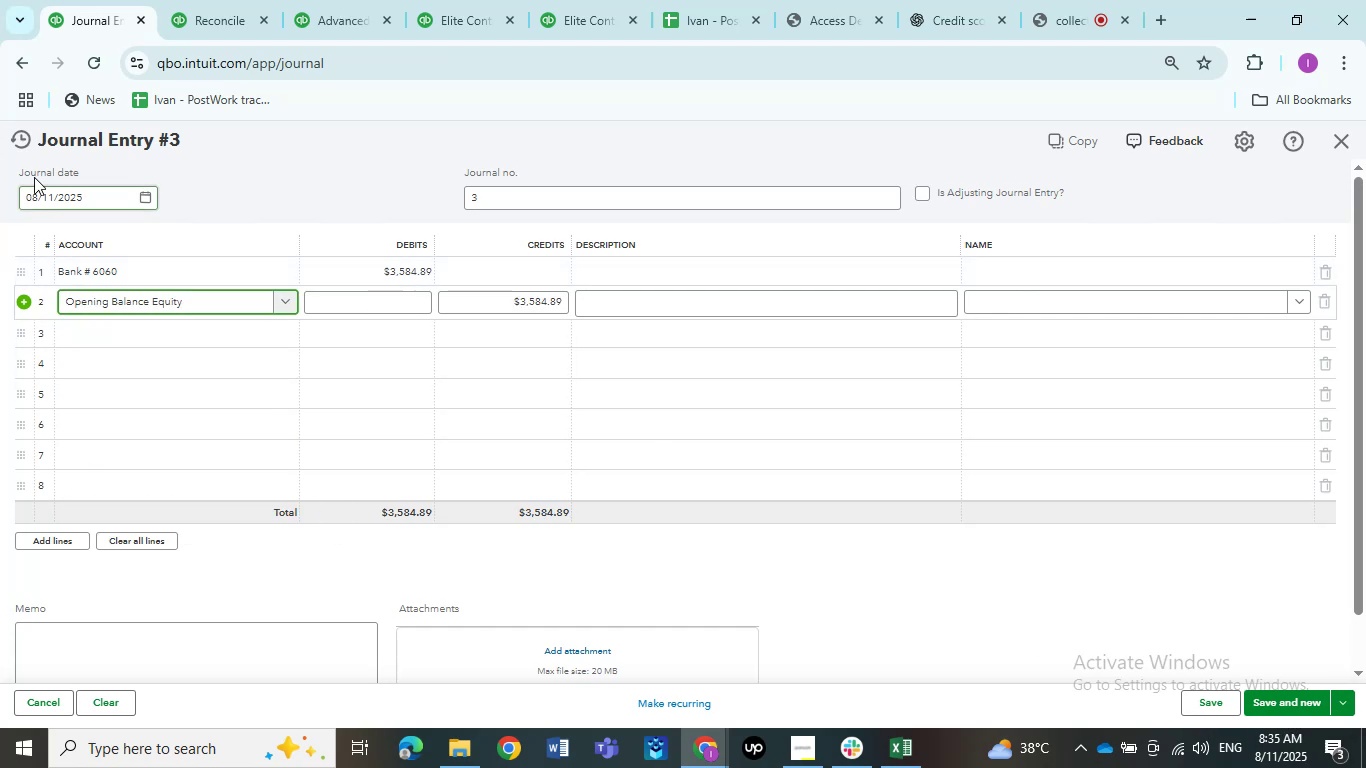 
left_click_drag(start_coordinate=[111, 192], to_coordinate=[0, 192])
 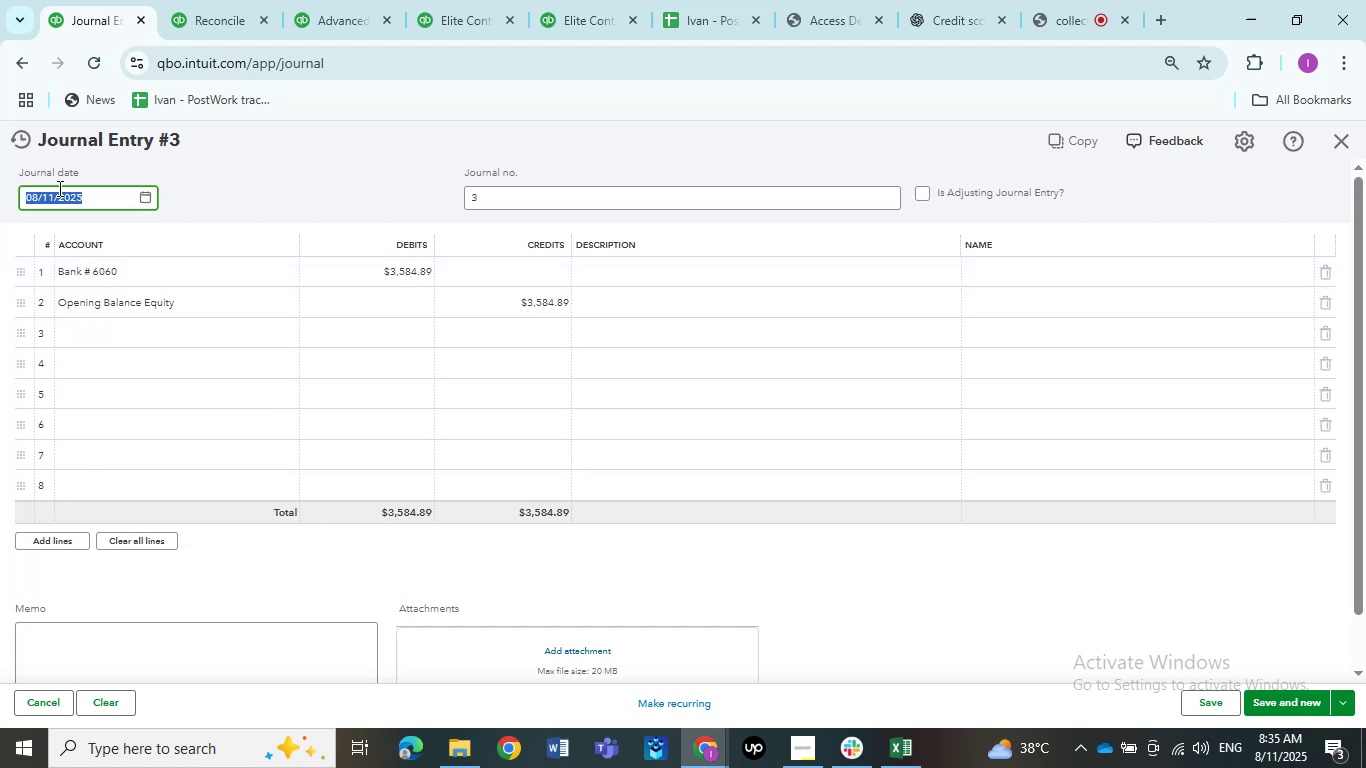 
key(Numpad0)
 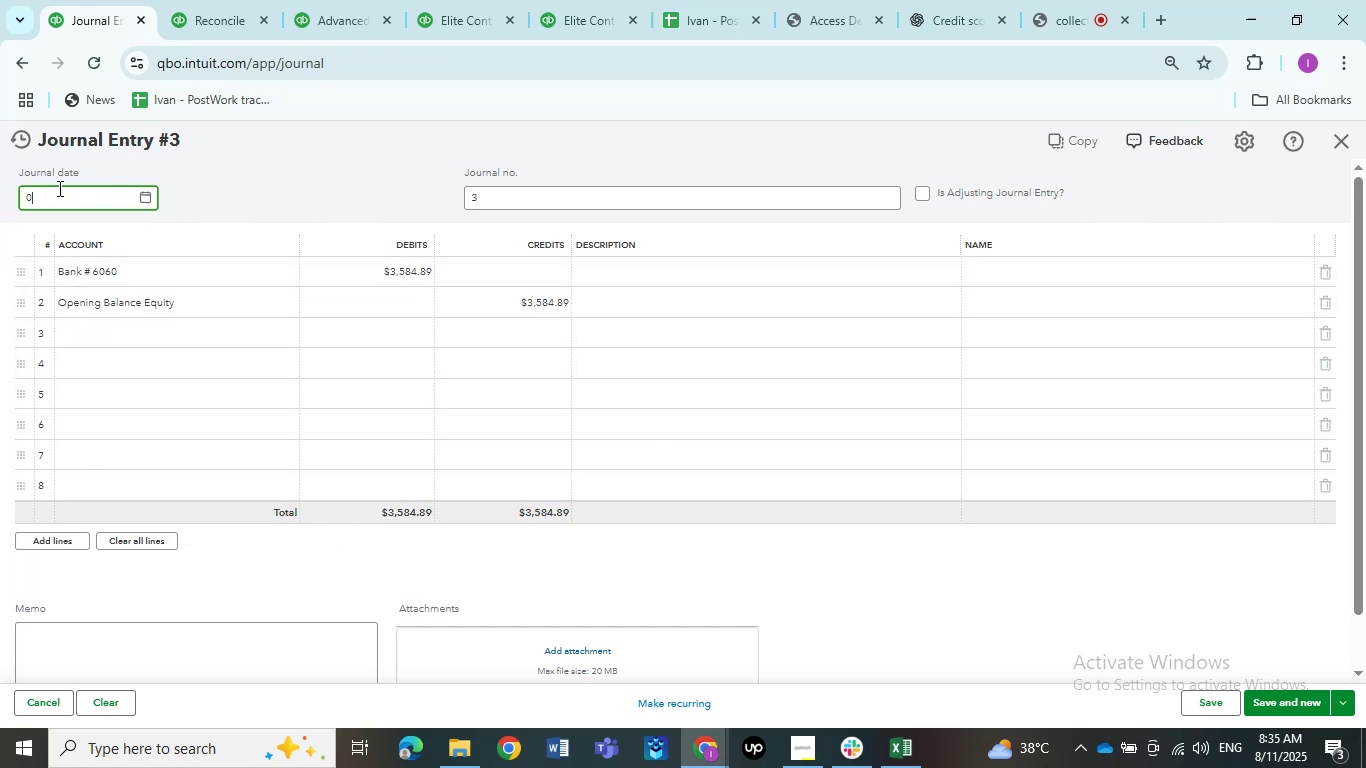 
key(Numpad1)
 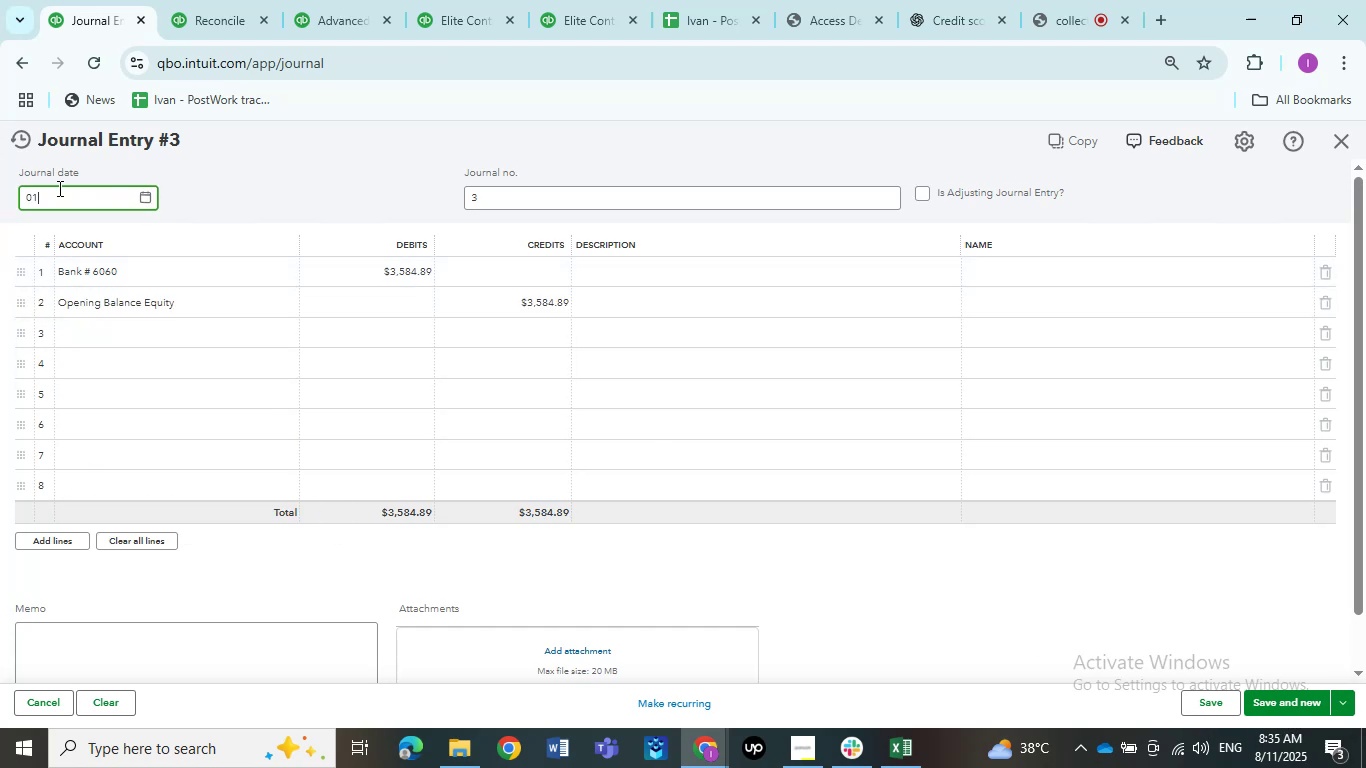 
key(NumpadDivide)
 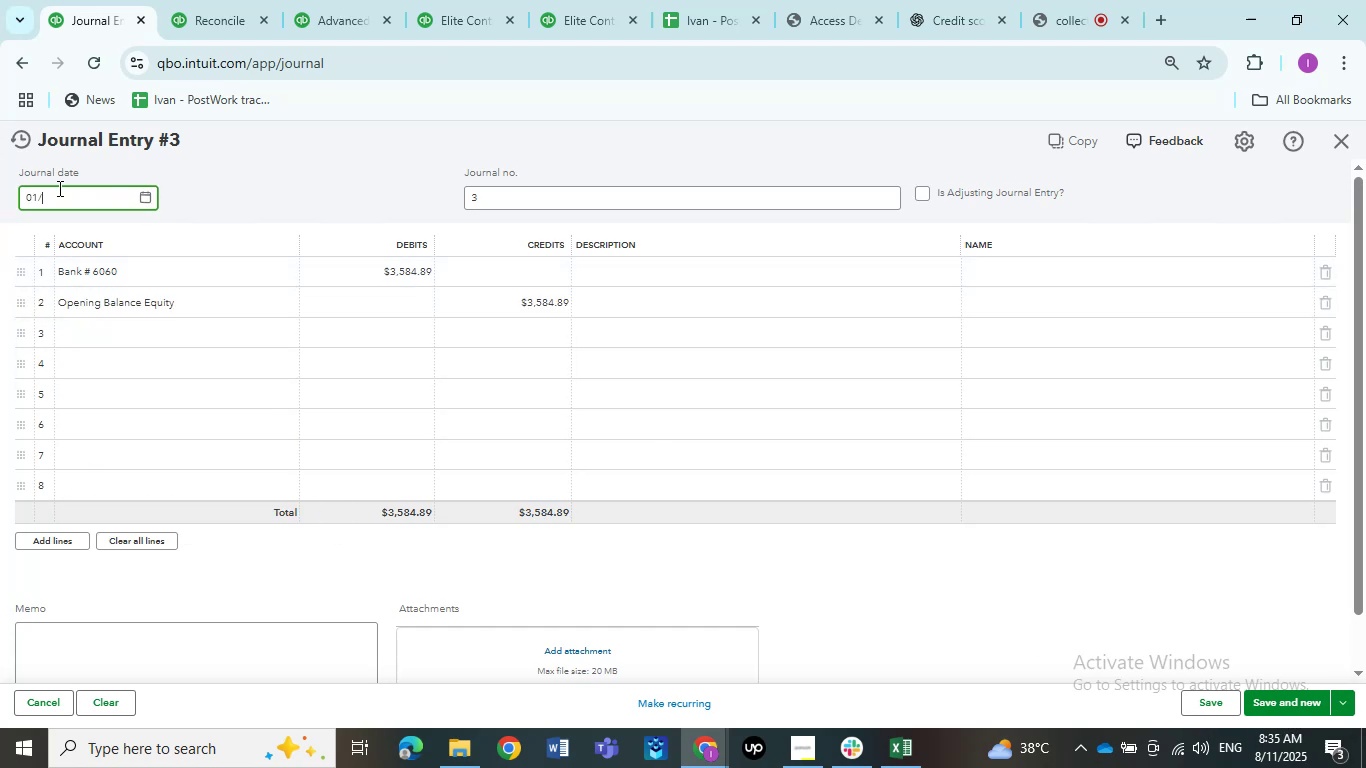 
key(Numpad0)
 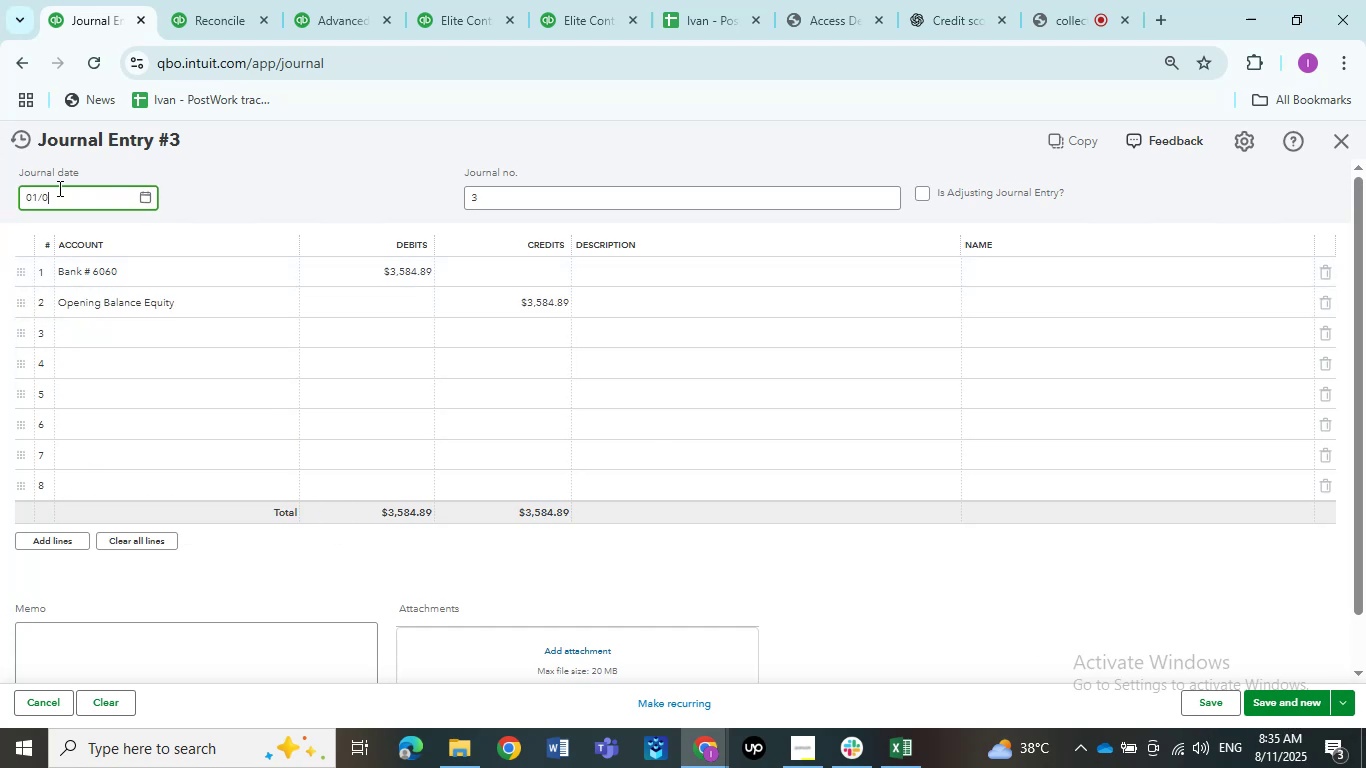 
key(Numpad1)
 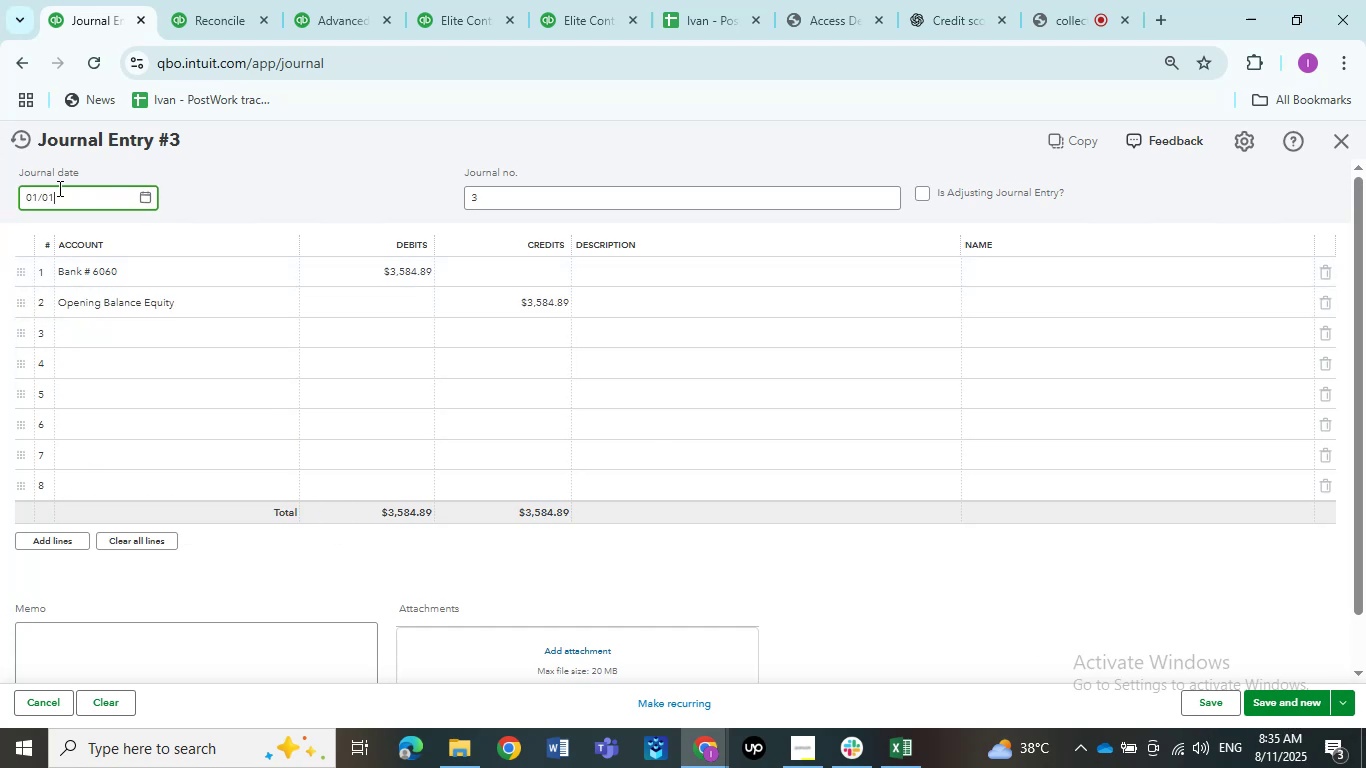 
key(NumpadDivide)
 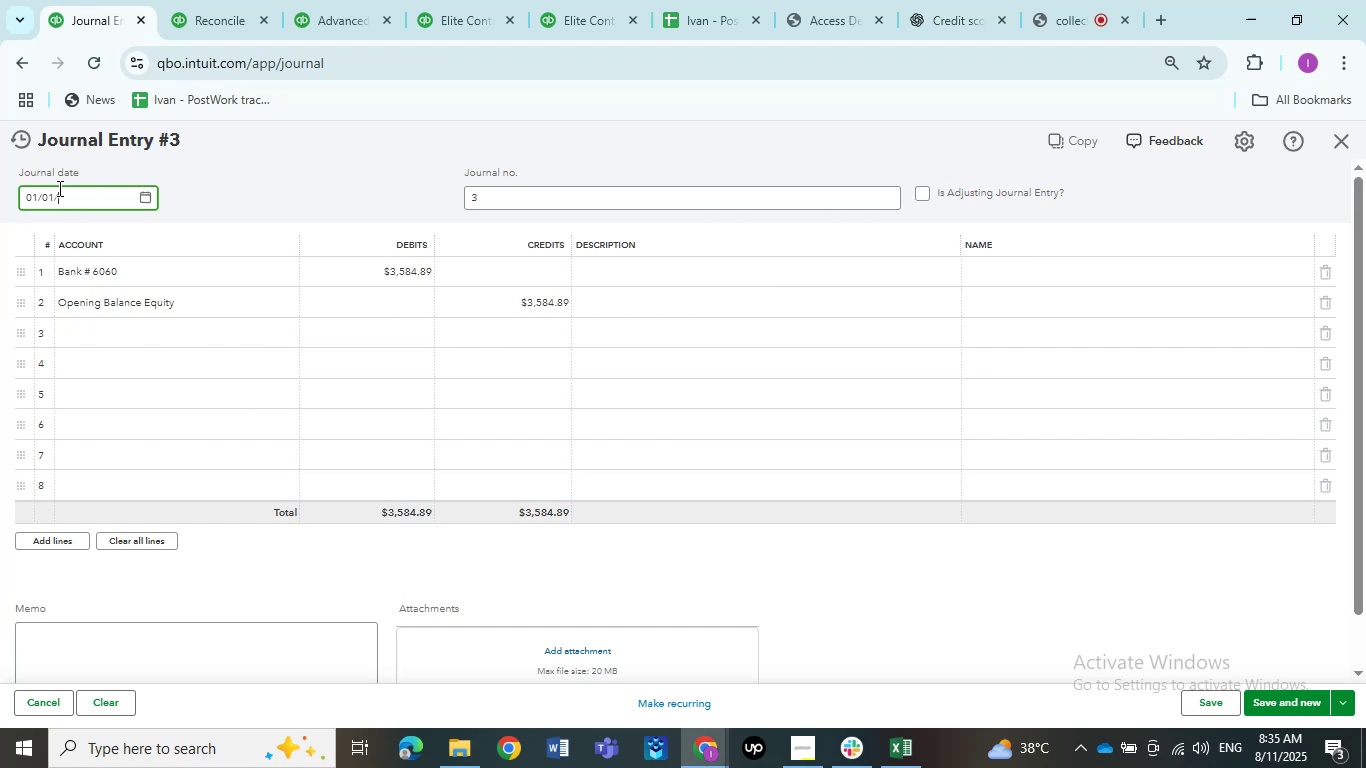 
key(Numpad2)
 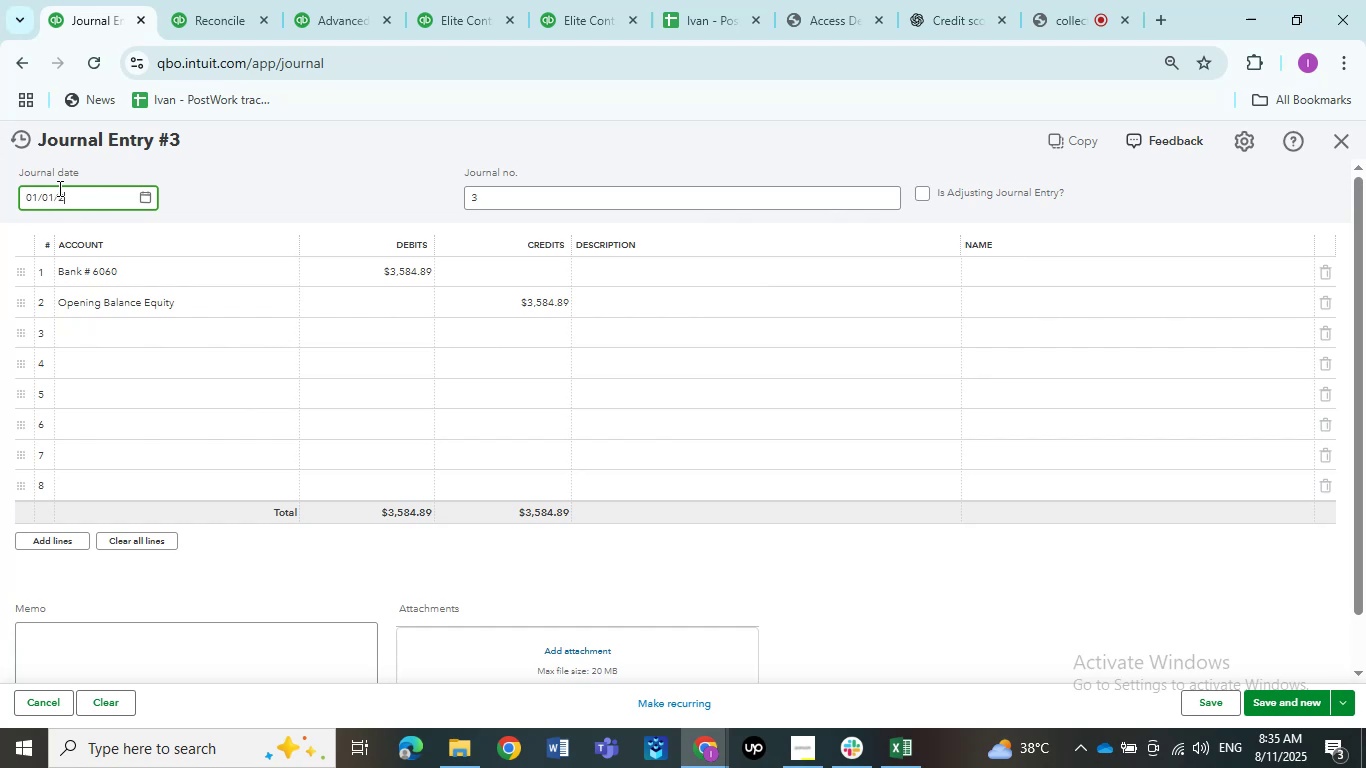 
key(Numpad0)
 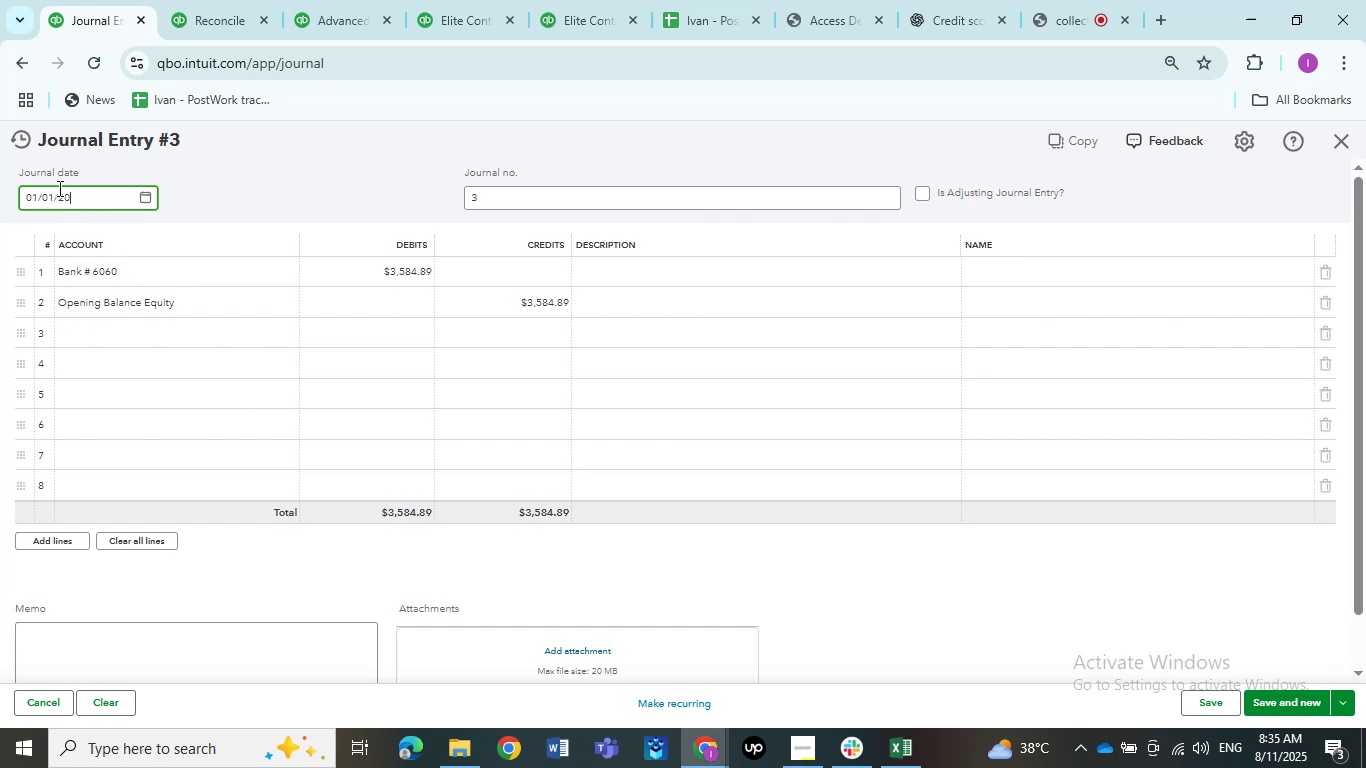 
key(Numpad2)
 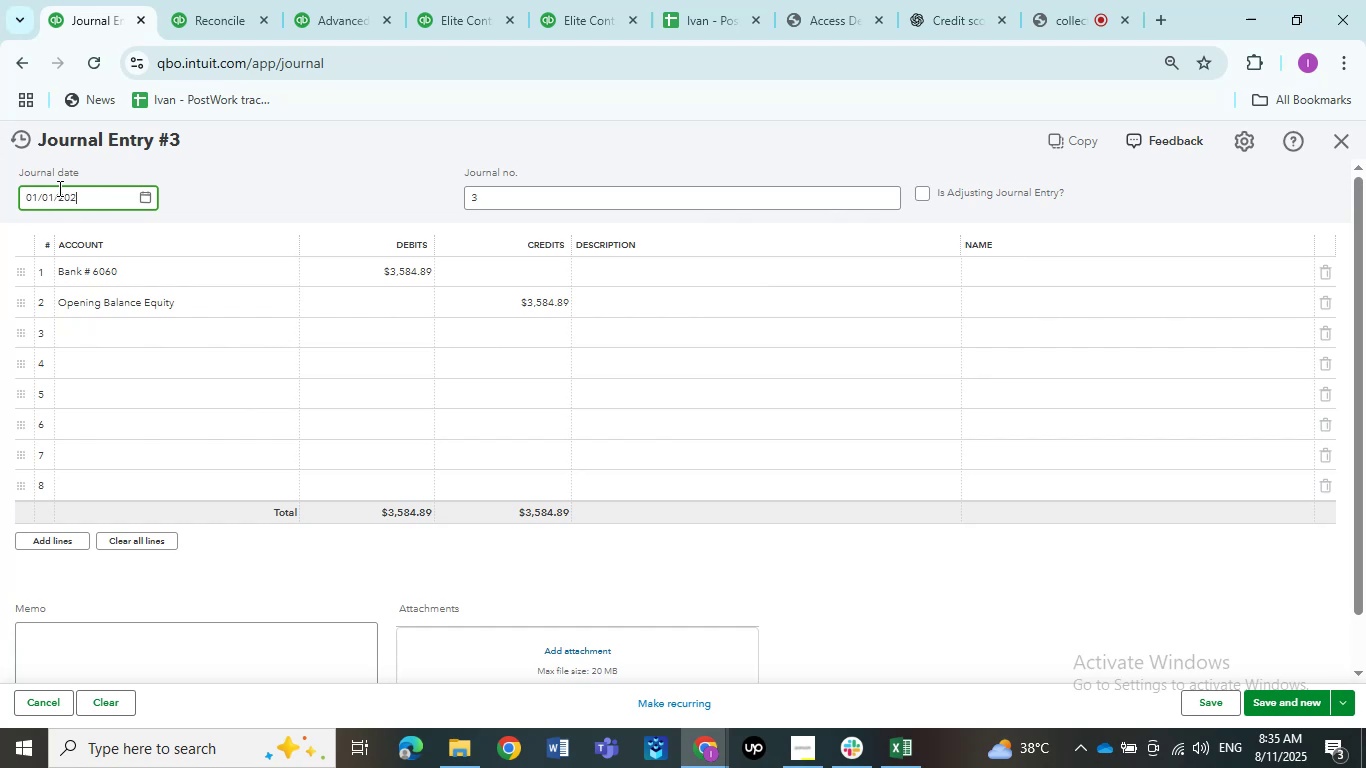 
key(Numpad4)
 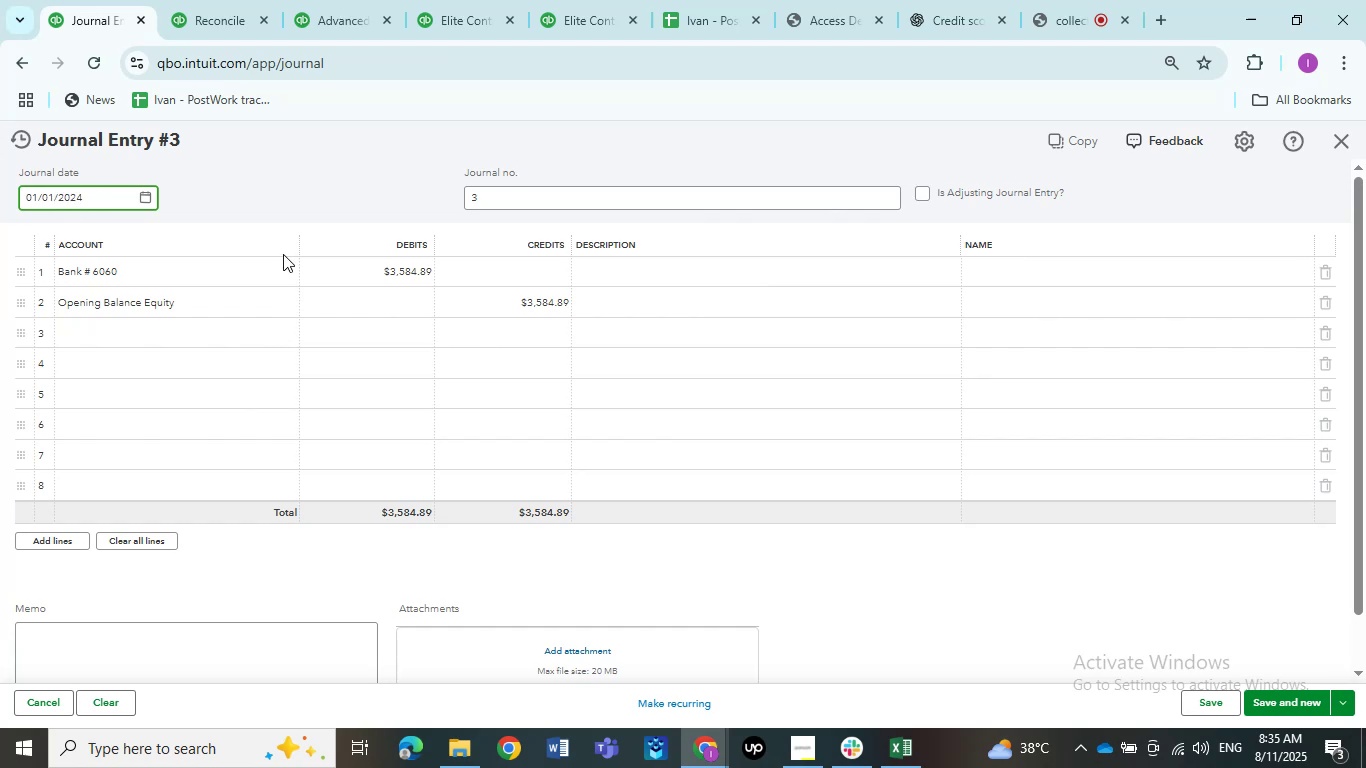 
left_click([271, 161])
 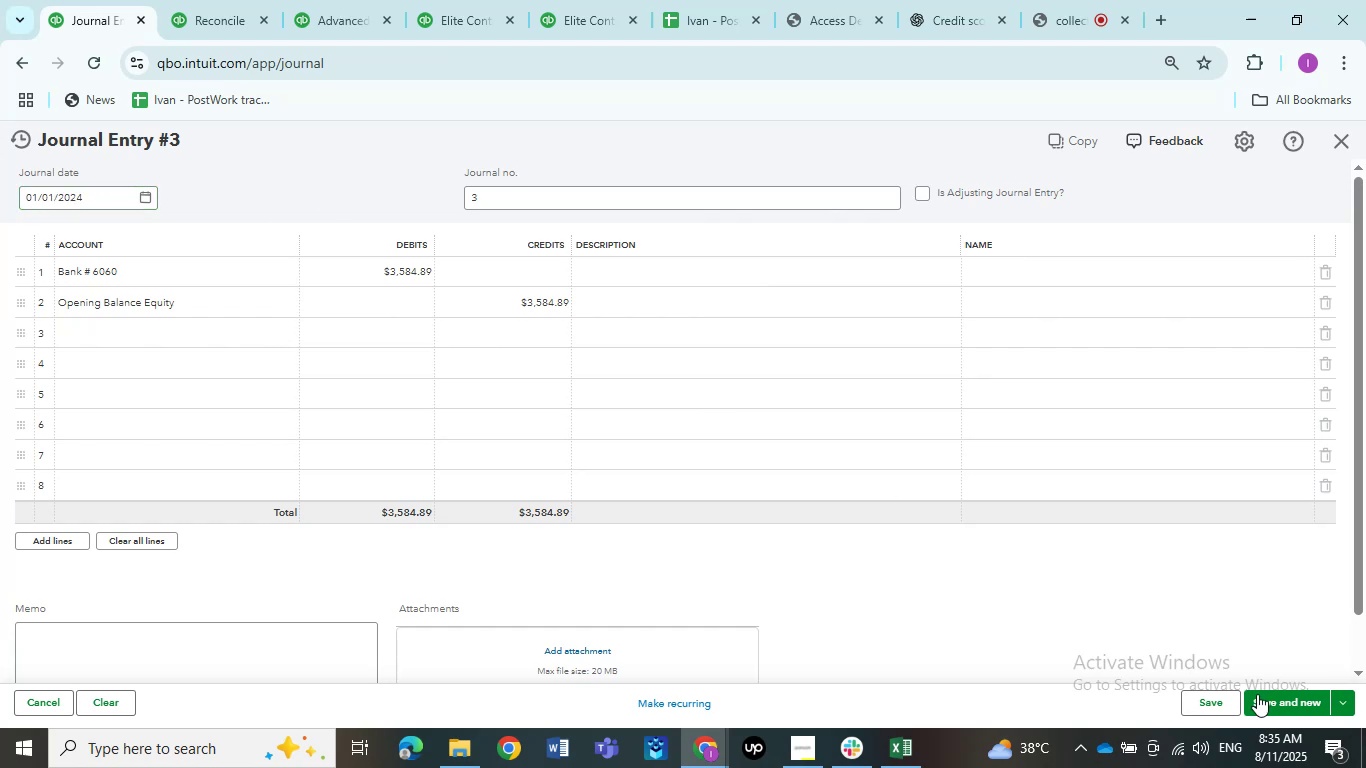 
left_click([1277, 703])
 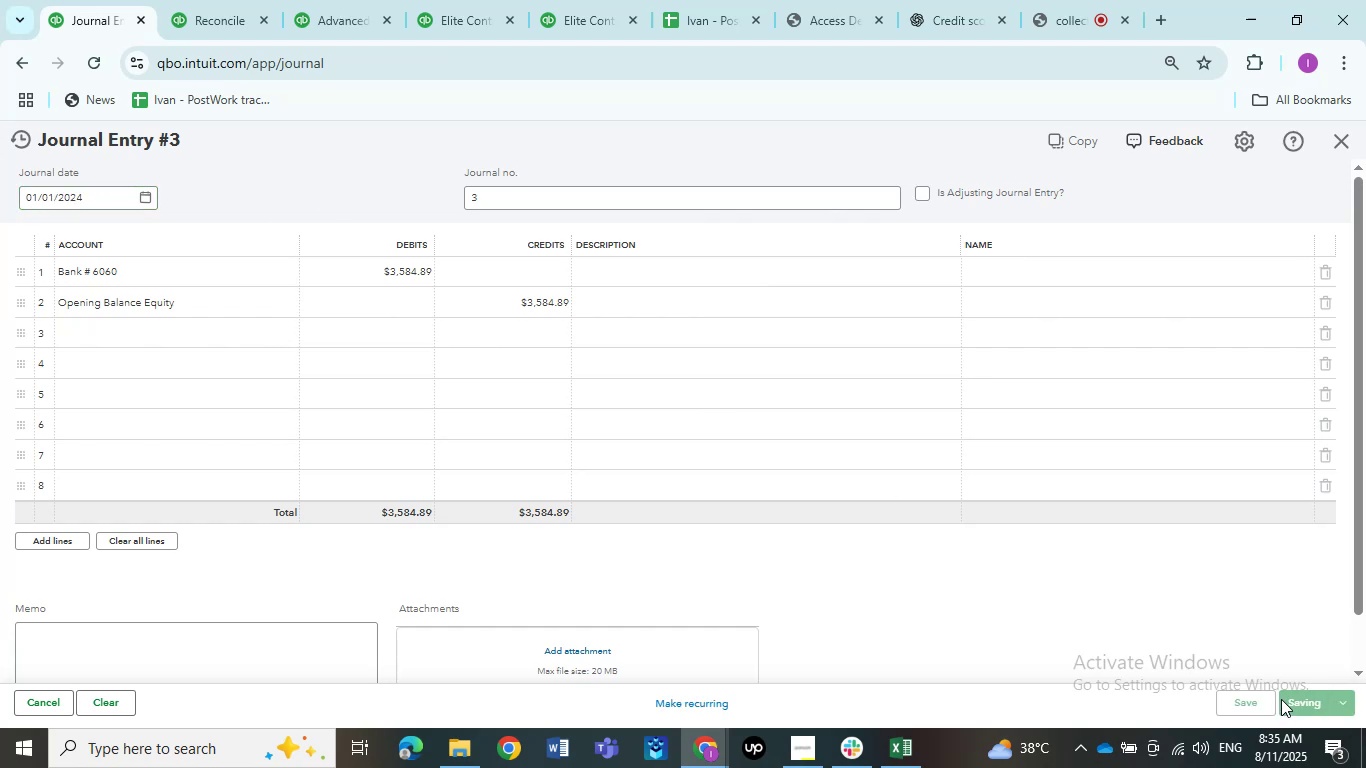 
mouse_move([1278, 724])
 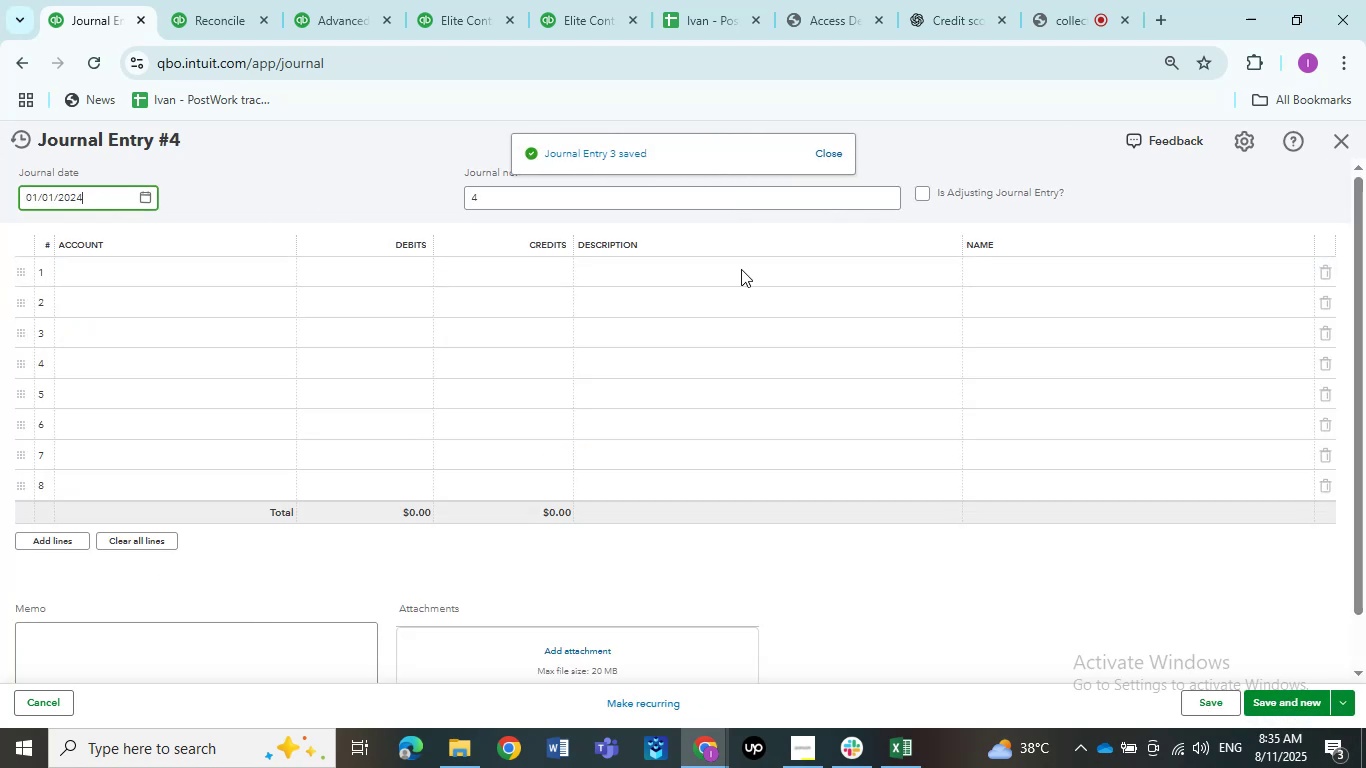 
left_click([883, 738])
 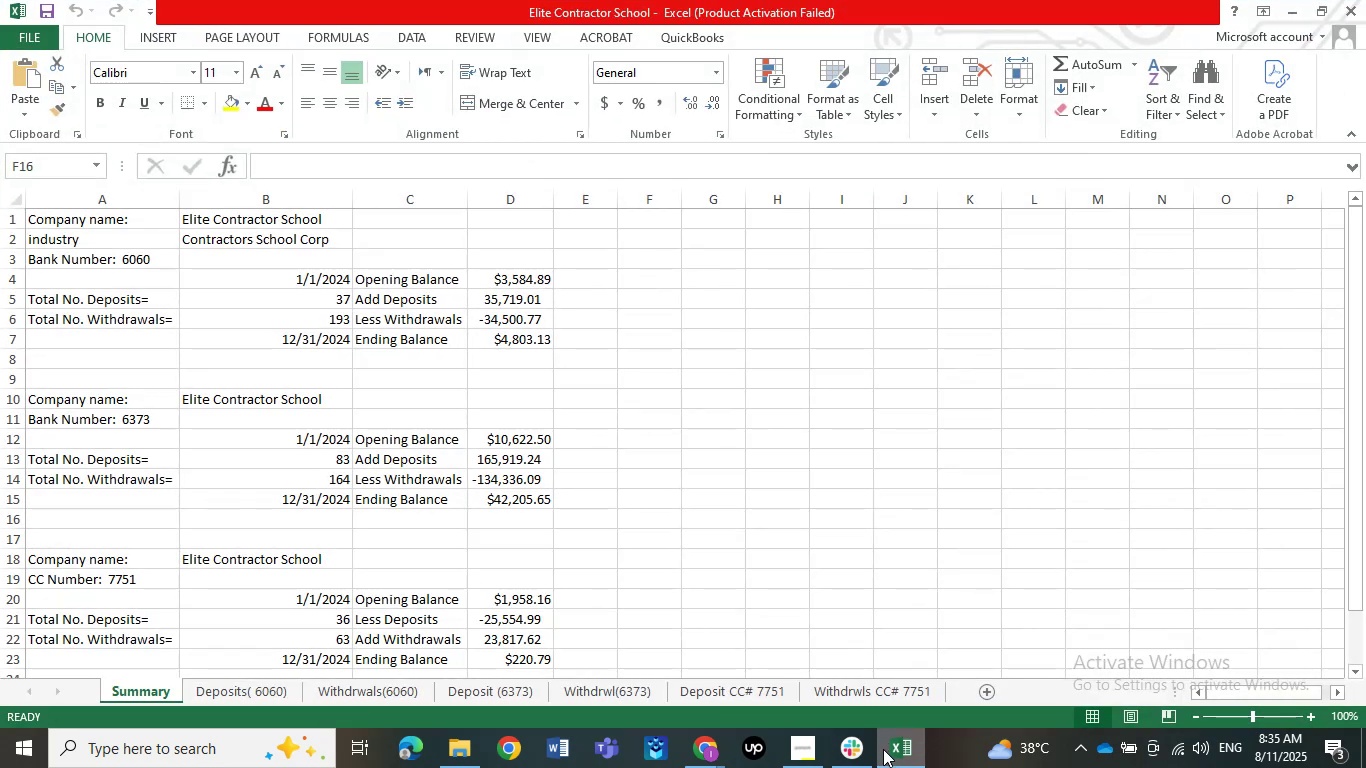 
left_click([883, 749])
 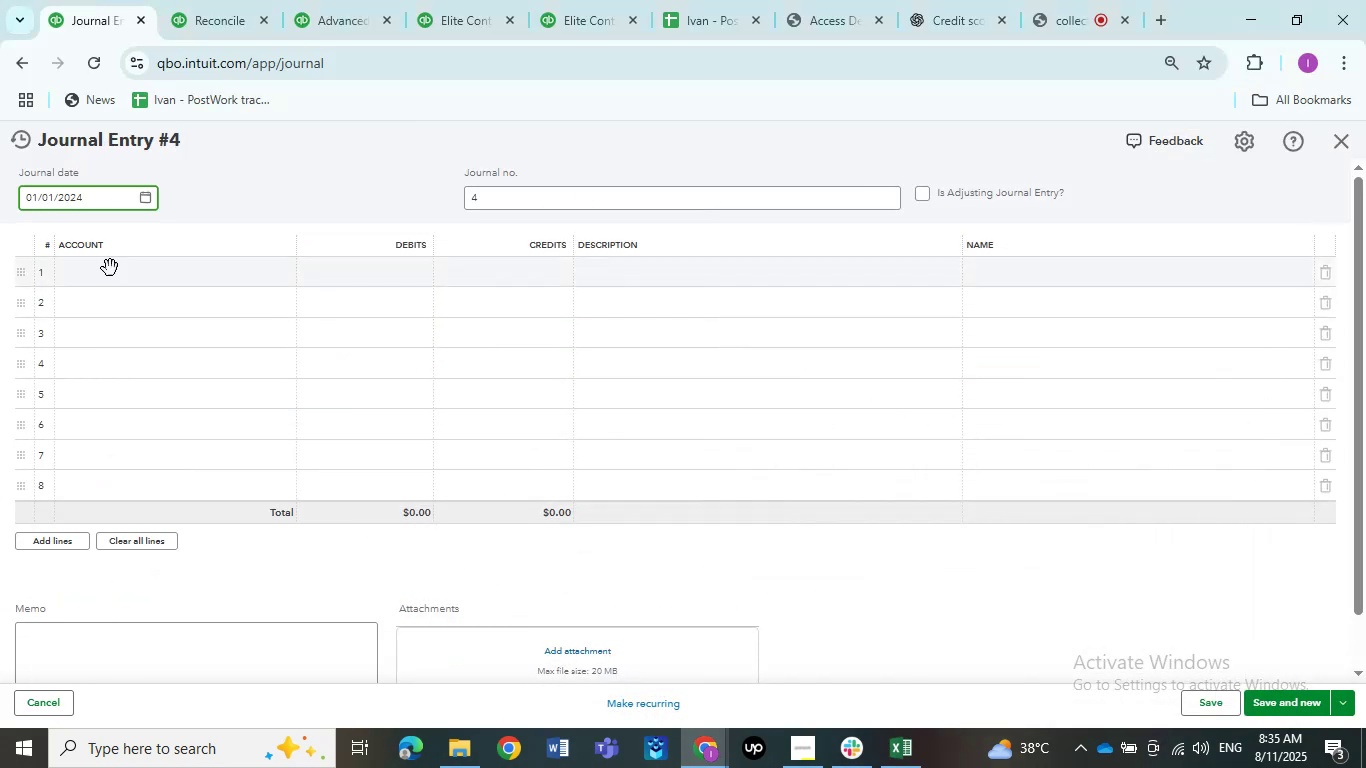 
left_click([152, 275])
 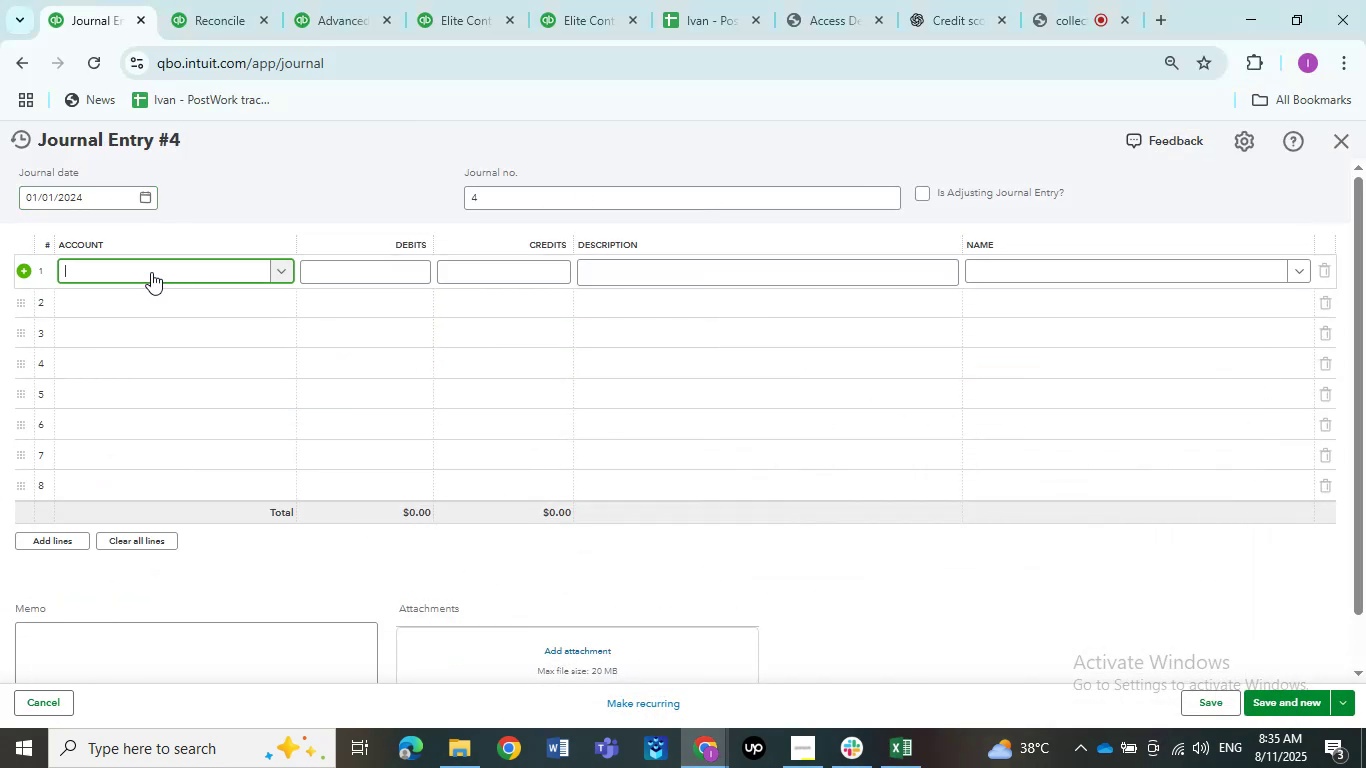 
type(bank)
 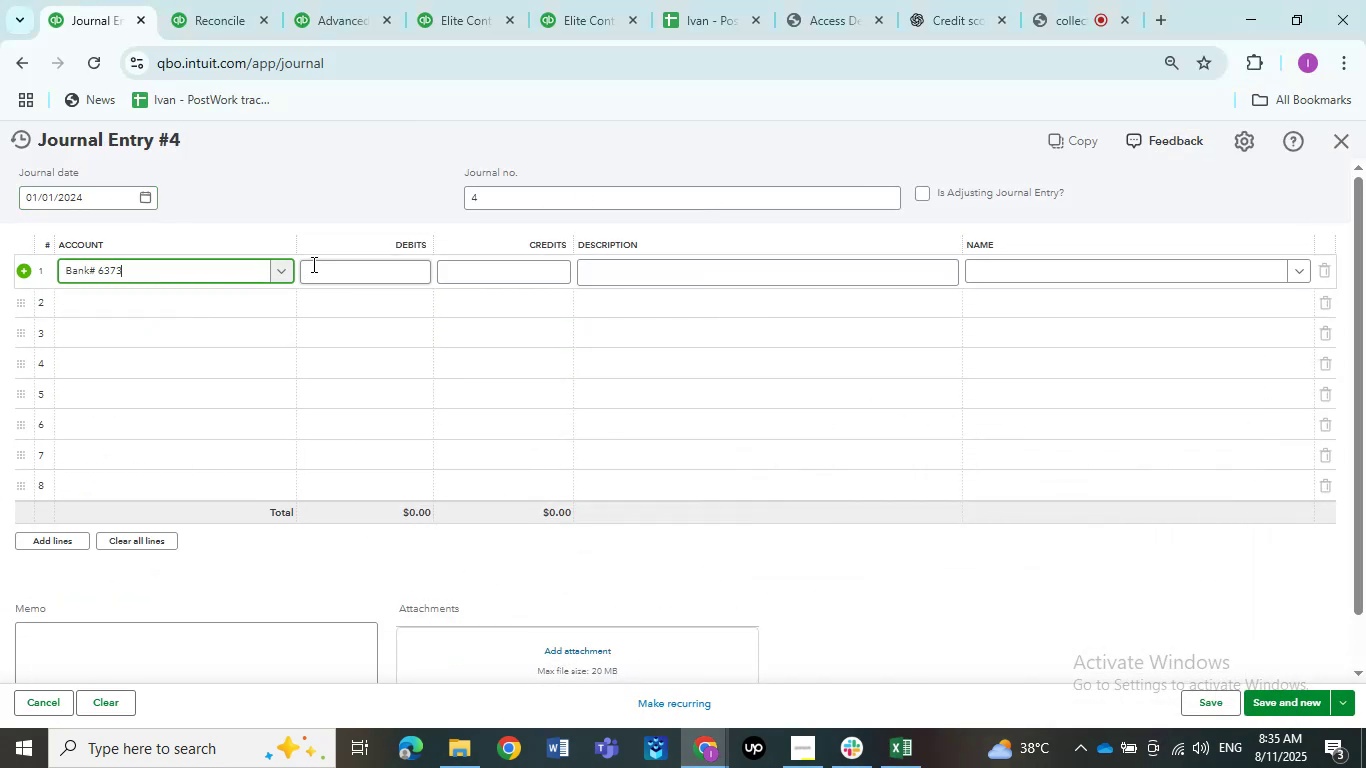 
left_click([333, 270])
 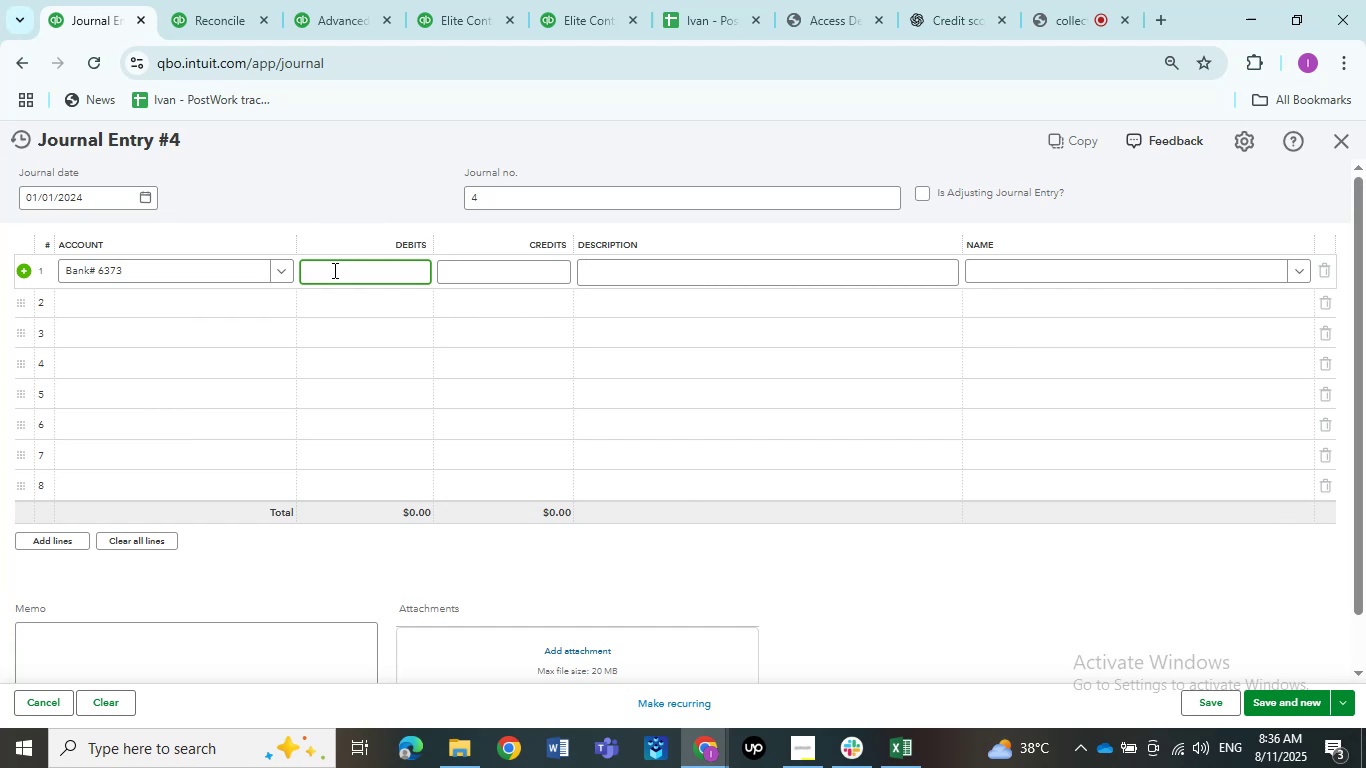 
wait(16.14)
 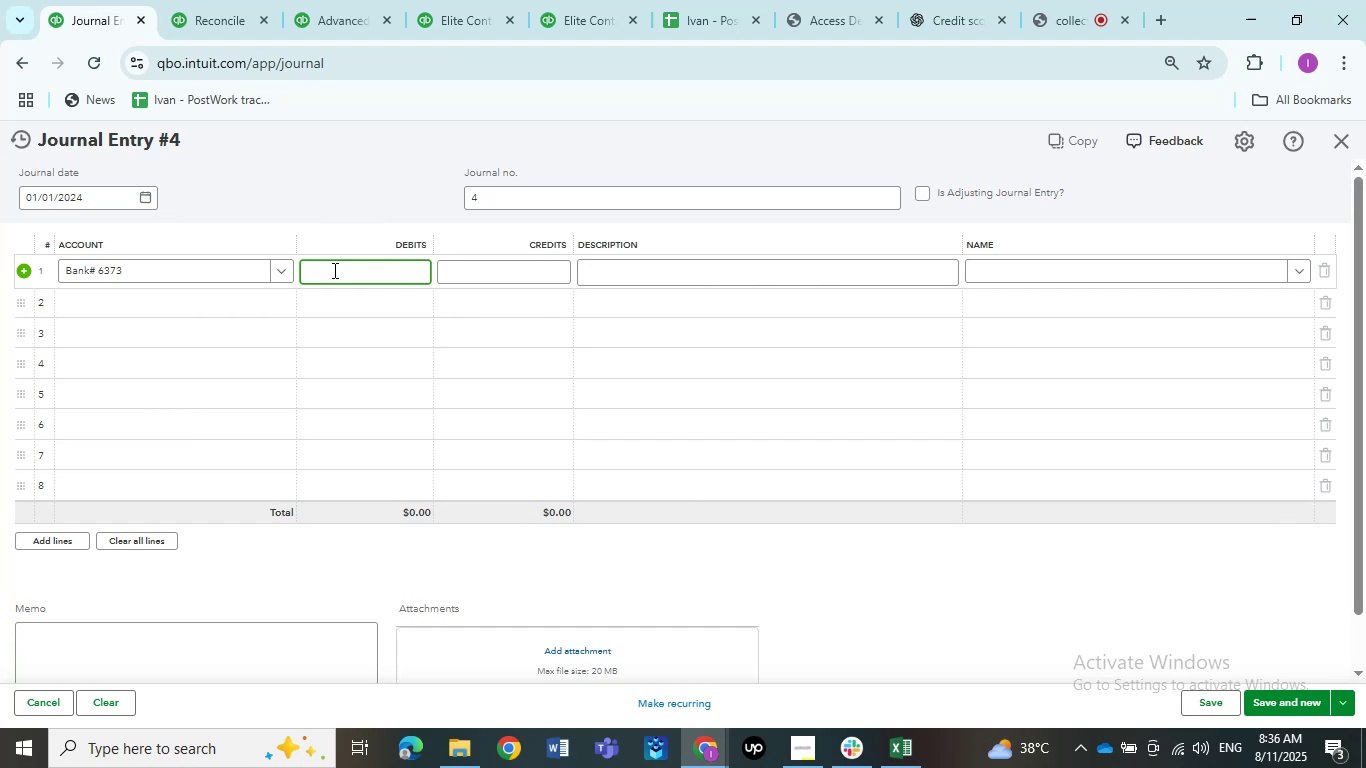 
left_click([884, 743])
 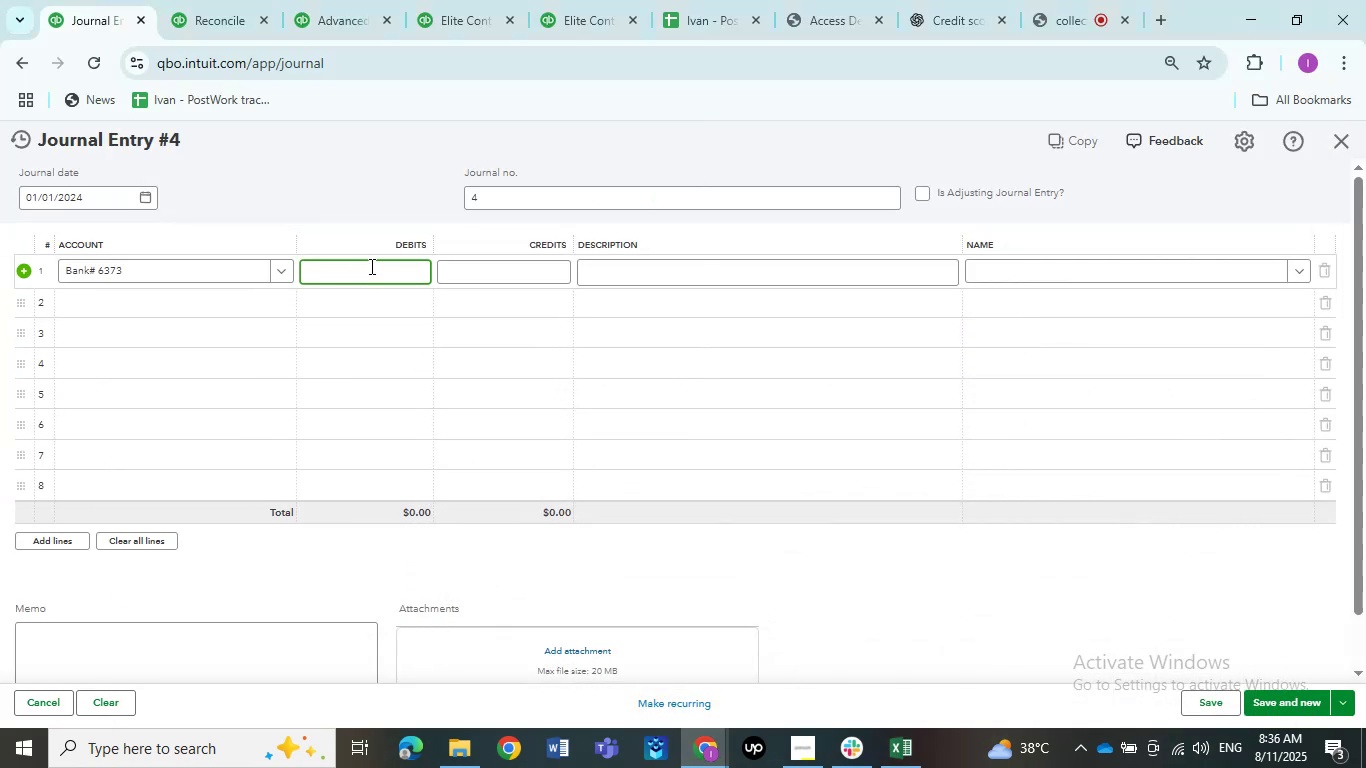 
type(10622.50)
key(Tab)
key(Tab)
type(`)
key(Tab)
key(Tab)
key(Tab)
key(Tab)
type(opw)
key(Backspace)
type(enin)
 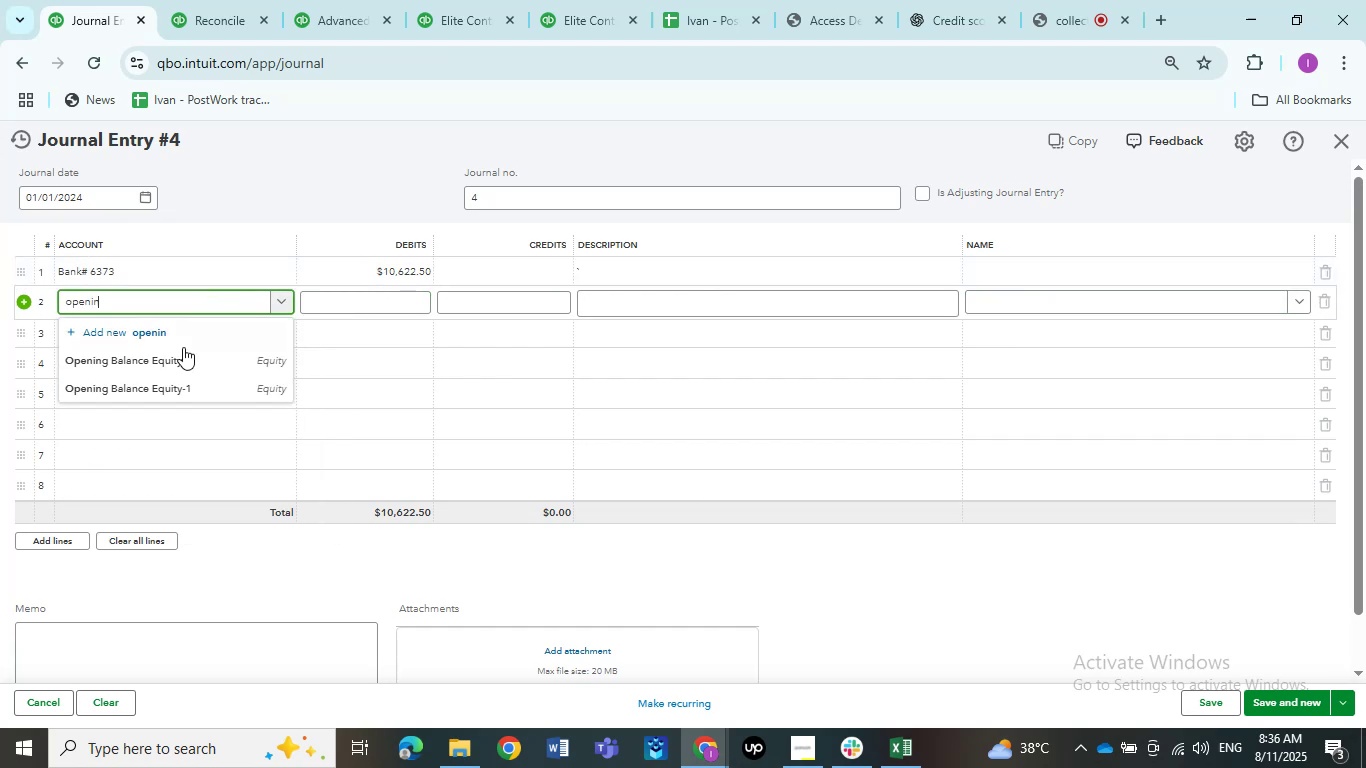 
left_click([179, 358])
 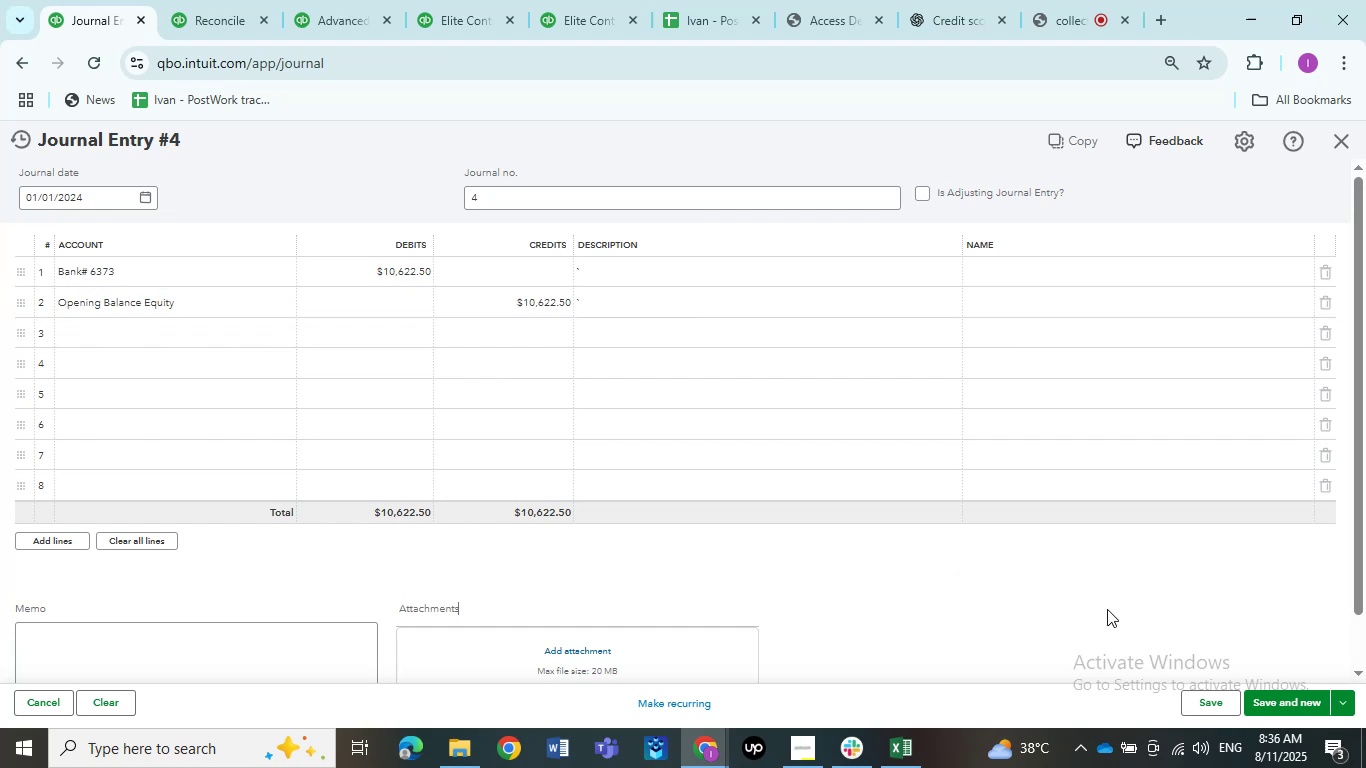 
left_click([1302, 700])
 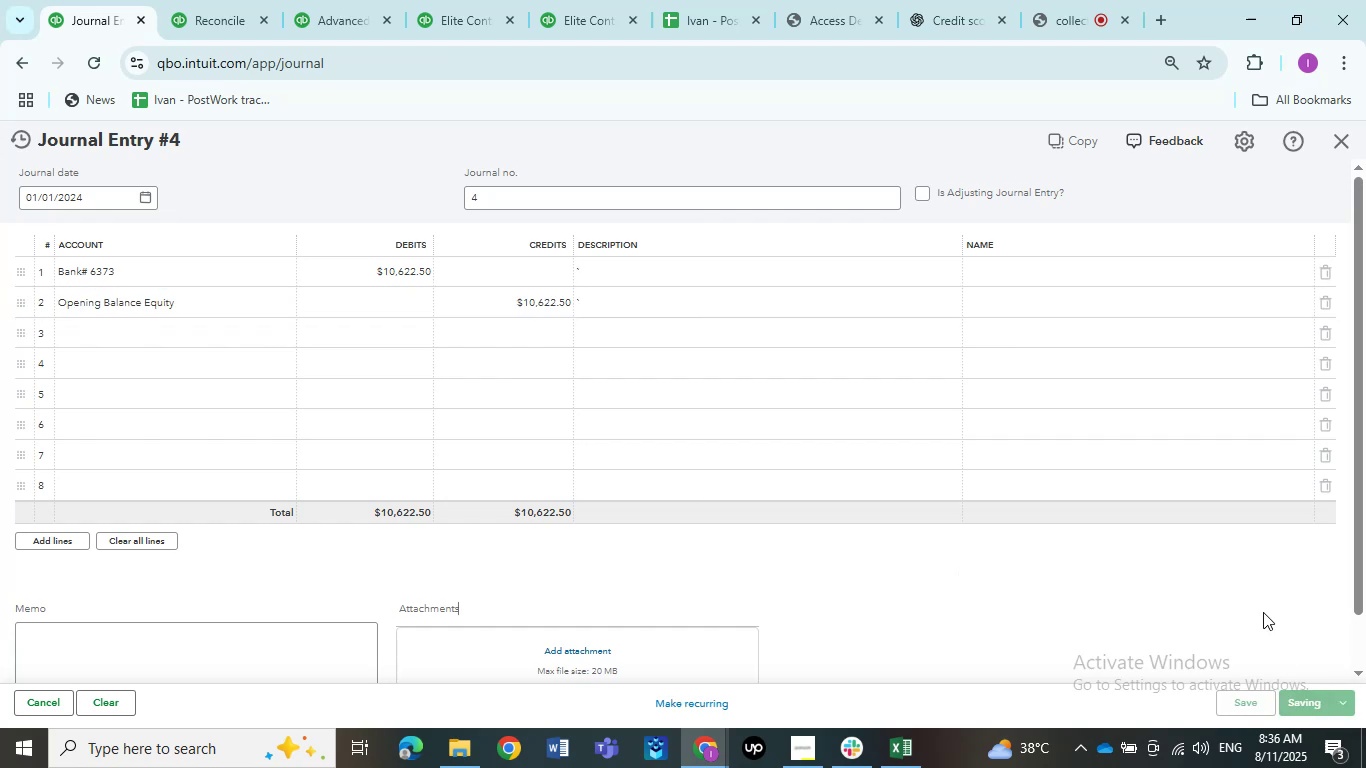 
mouse_move([756, 30])
 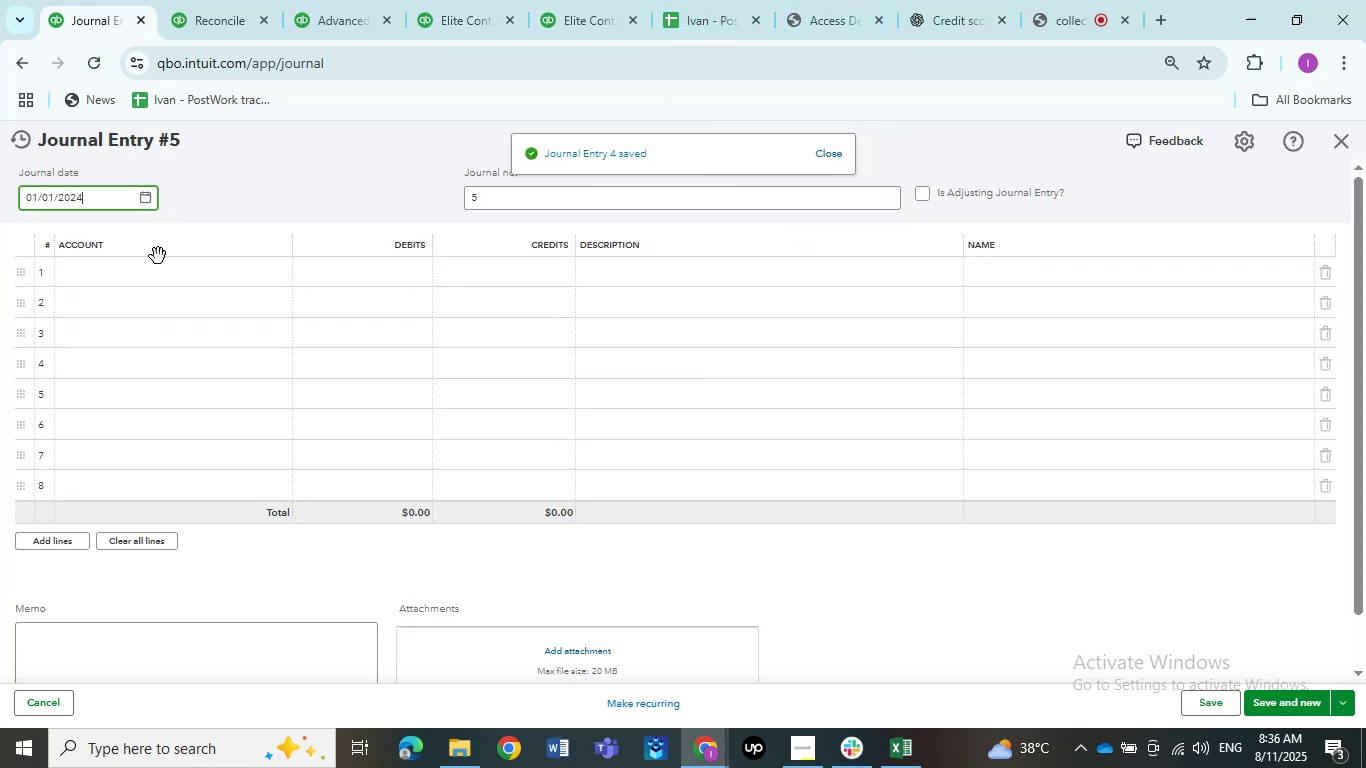 
left_click([917, 763])
 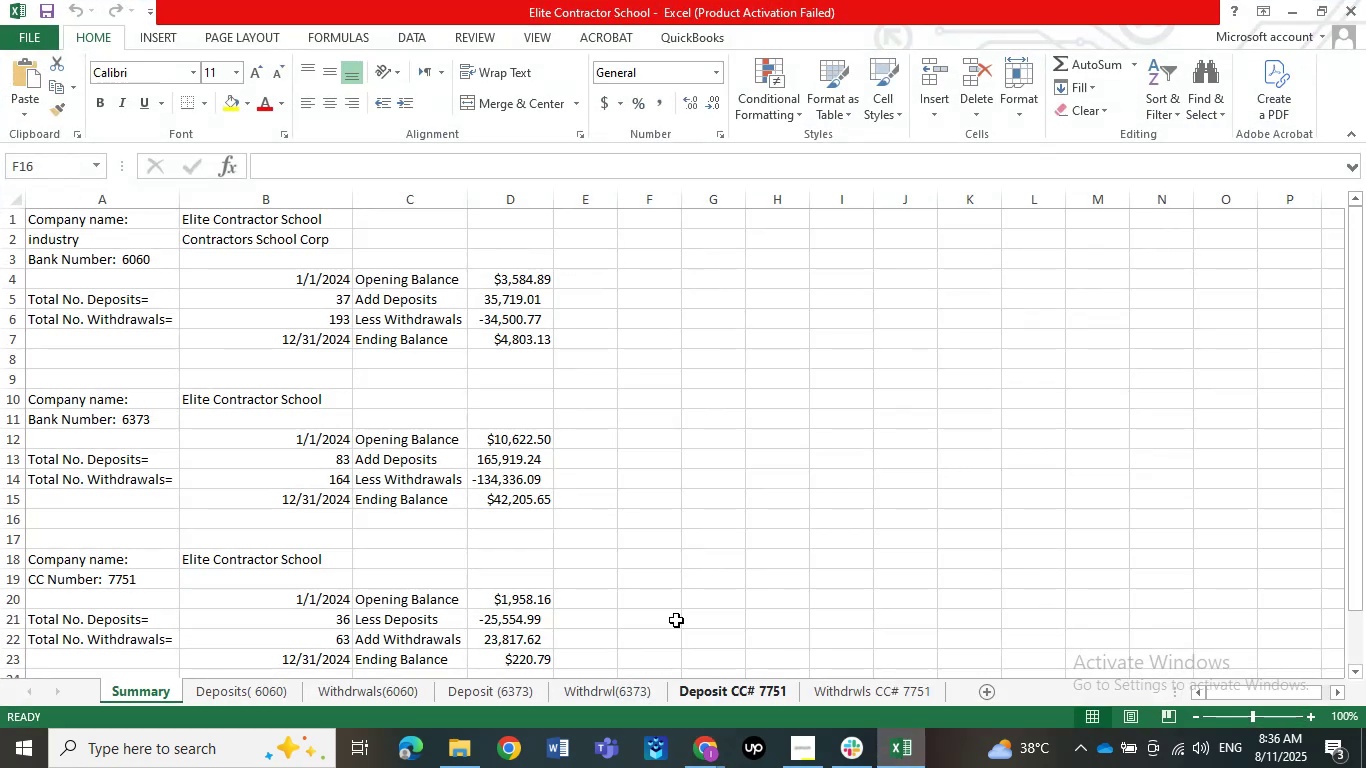 
scroll: coordinate [493, 526], scroll_direction: down, amount: 1.0
 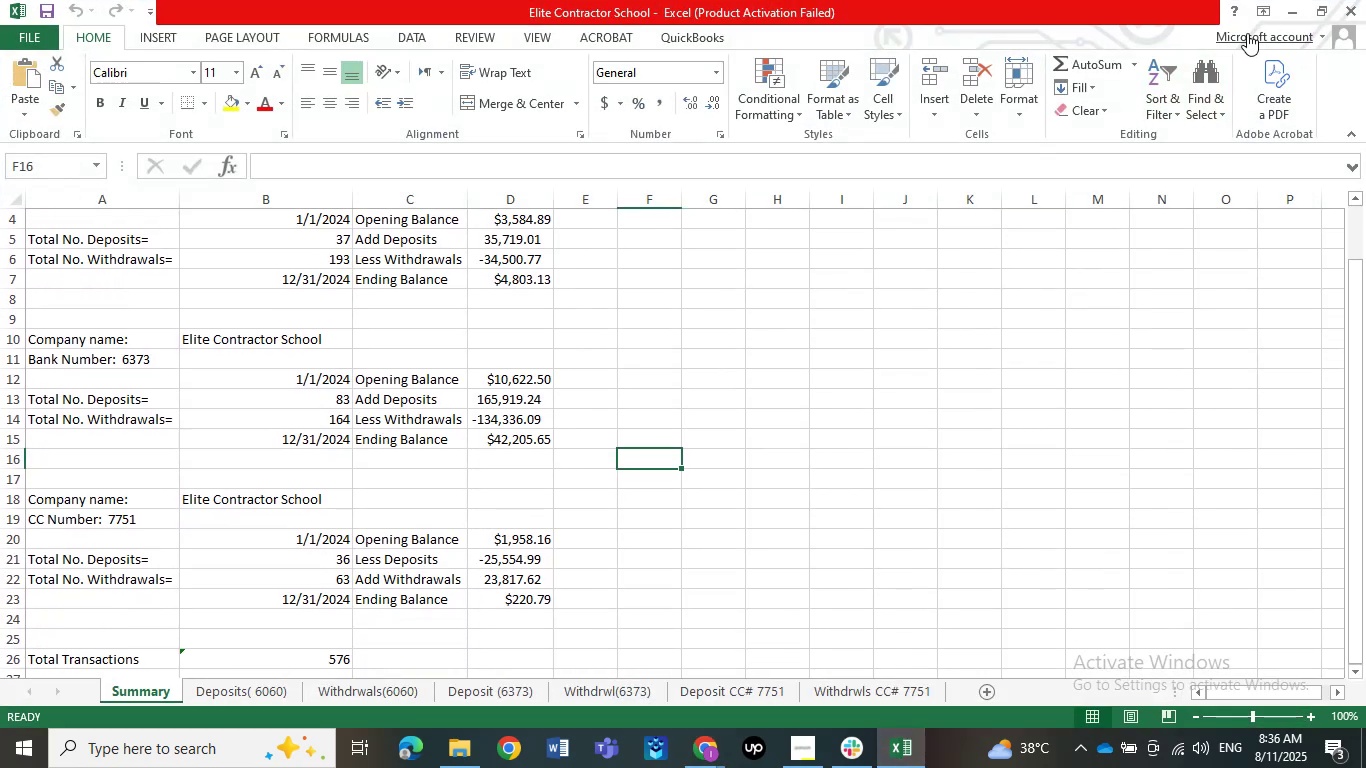 
left_click([1291, 0])
 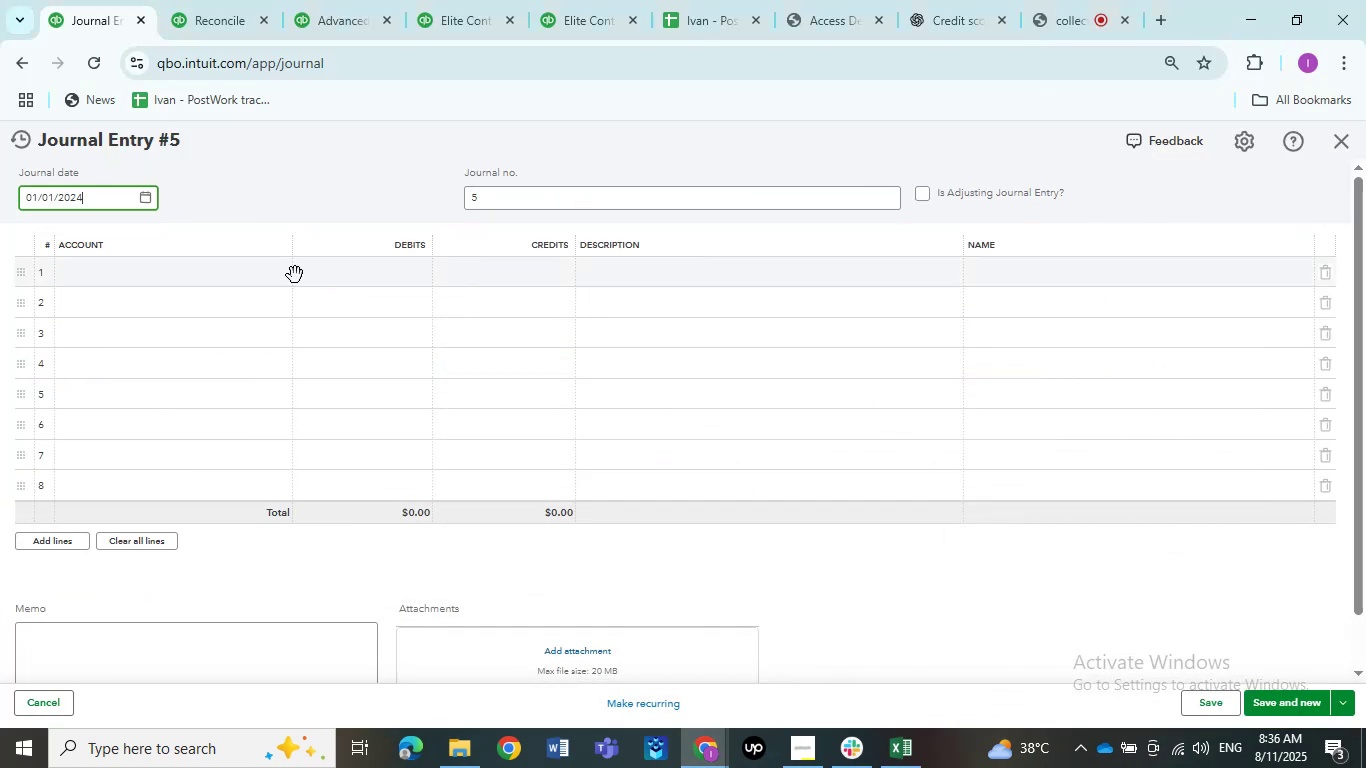 
left_click([228, 275])
 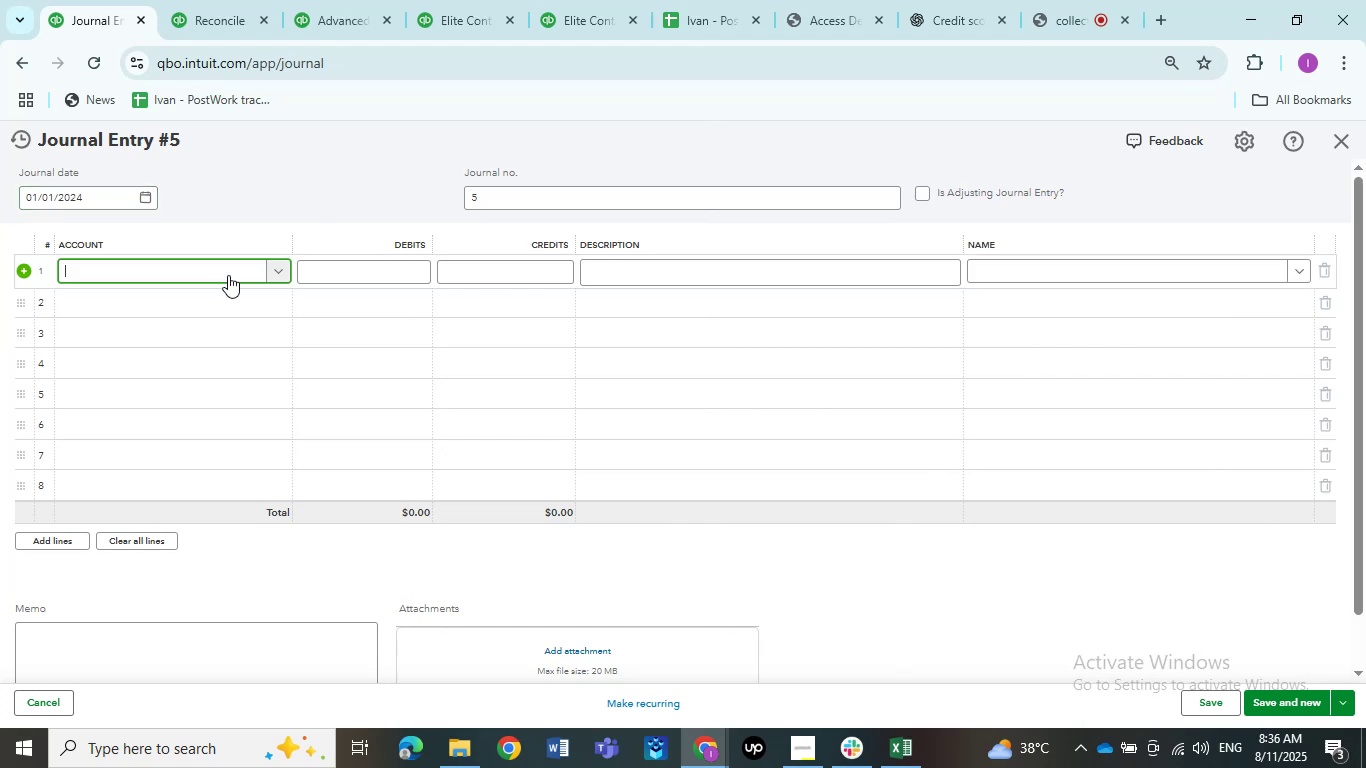 
type(cc)
 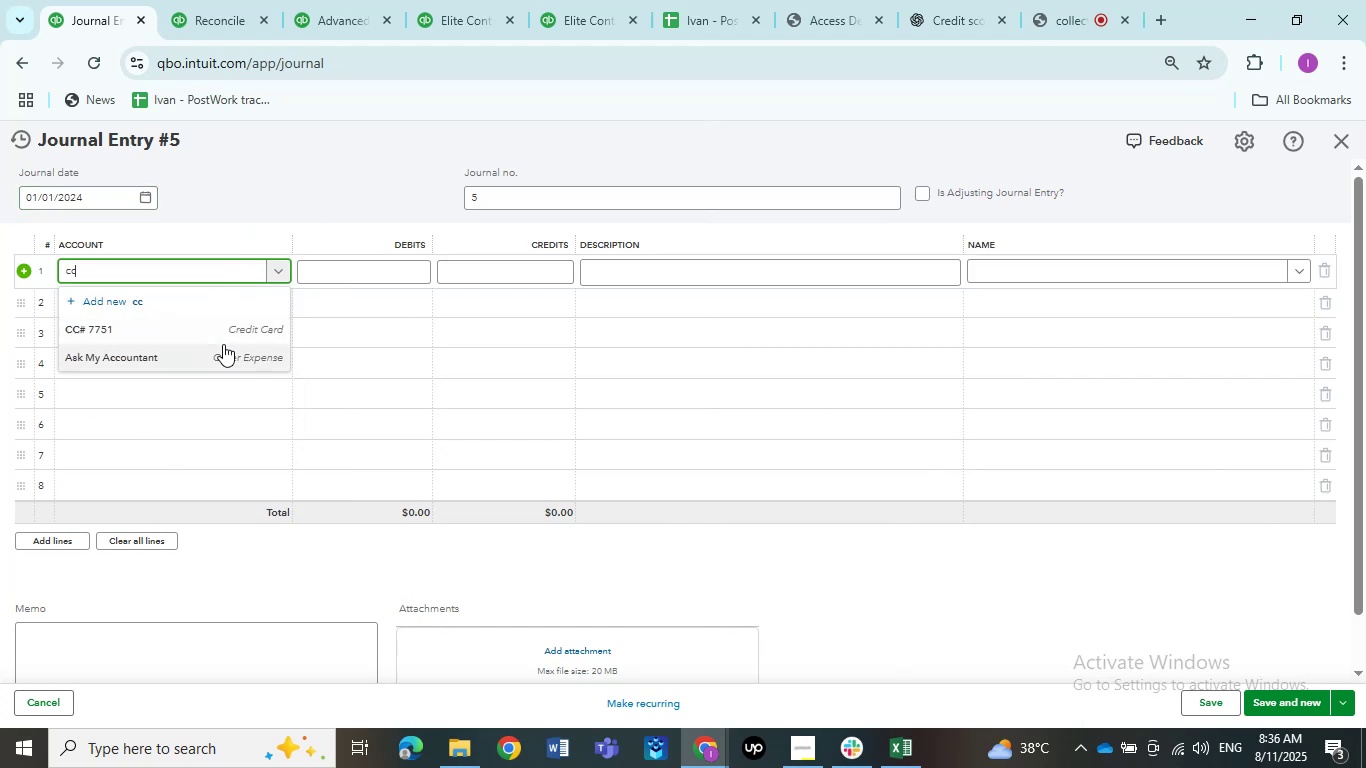 
left_click([222, 328])
 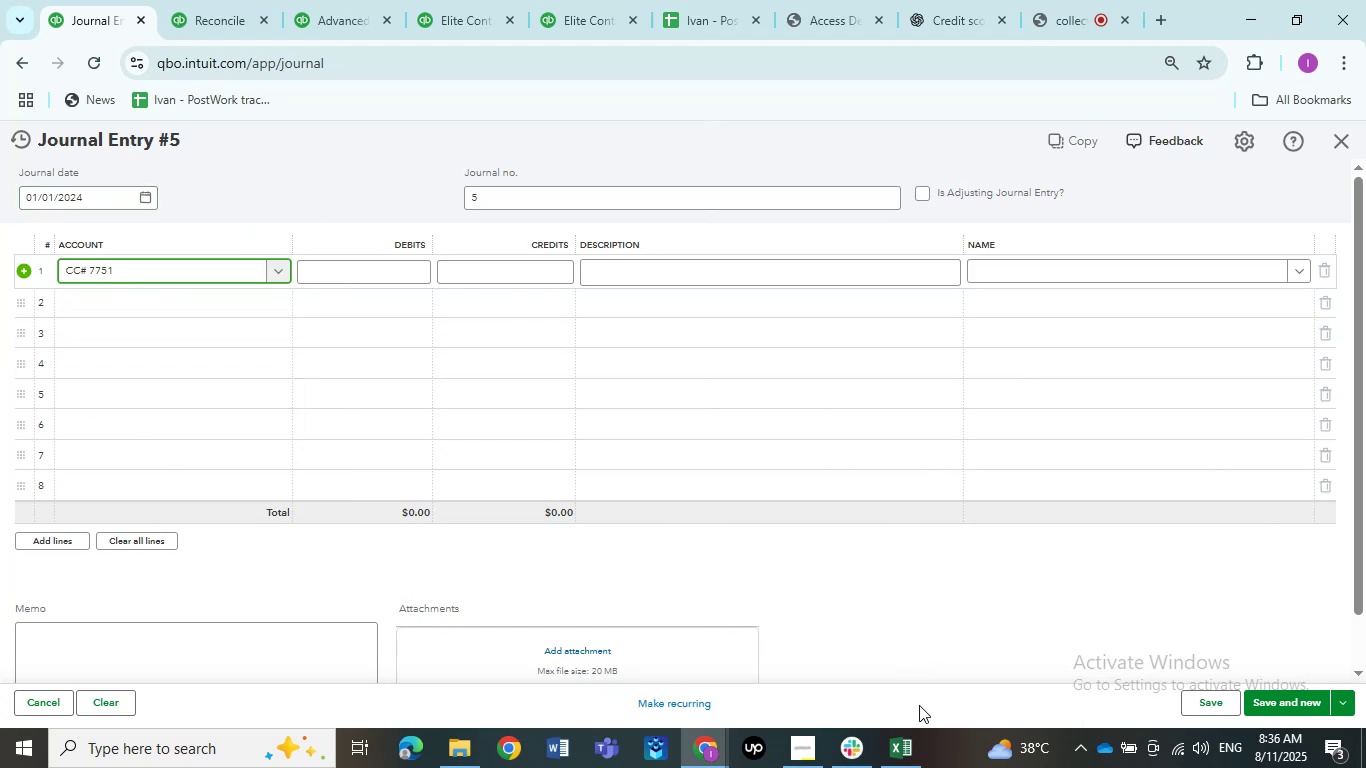 
left_click_drag(start_coordinate=[910, 738], to_coordinate=[909, 743])
 